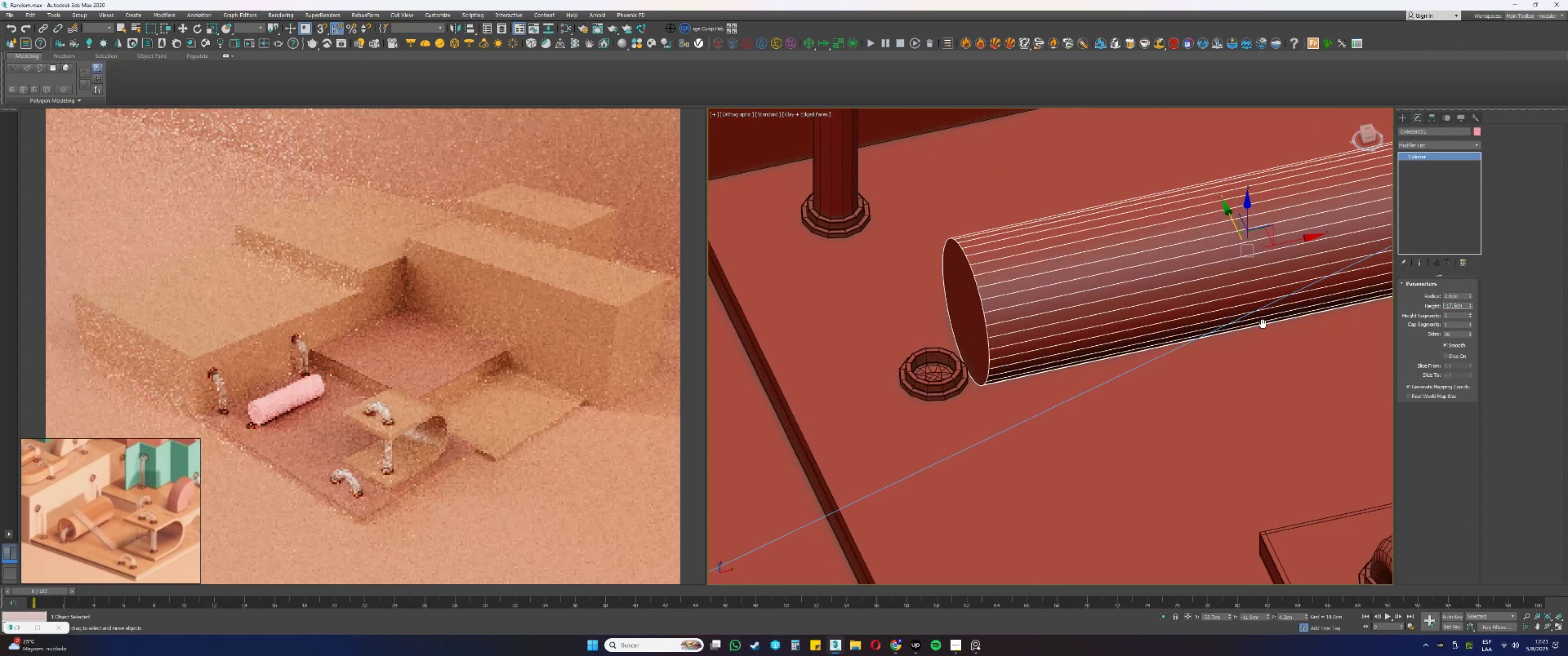 
scroll: coordinate [1178, 345], scroll_direction: down, amount: 2.0
 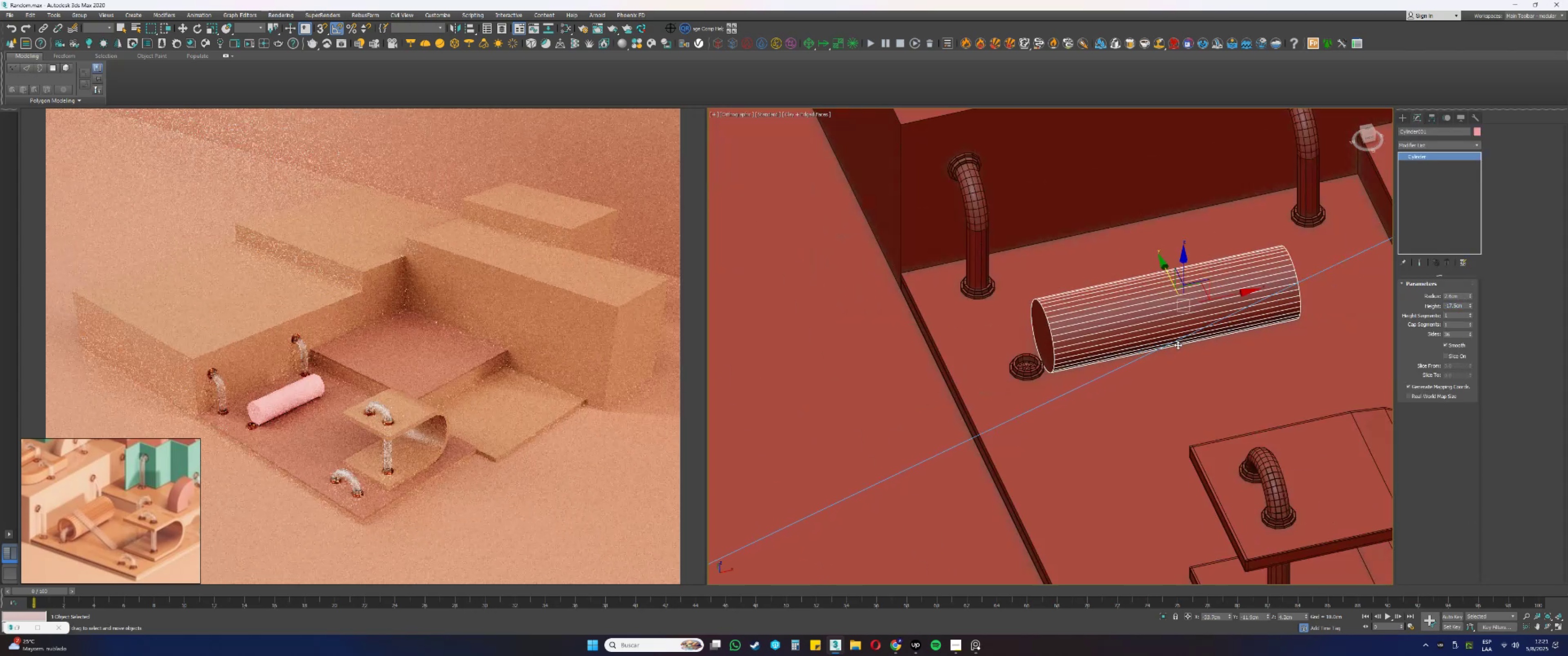 
key(Alt+AltLeft)
 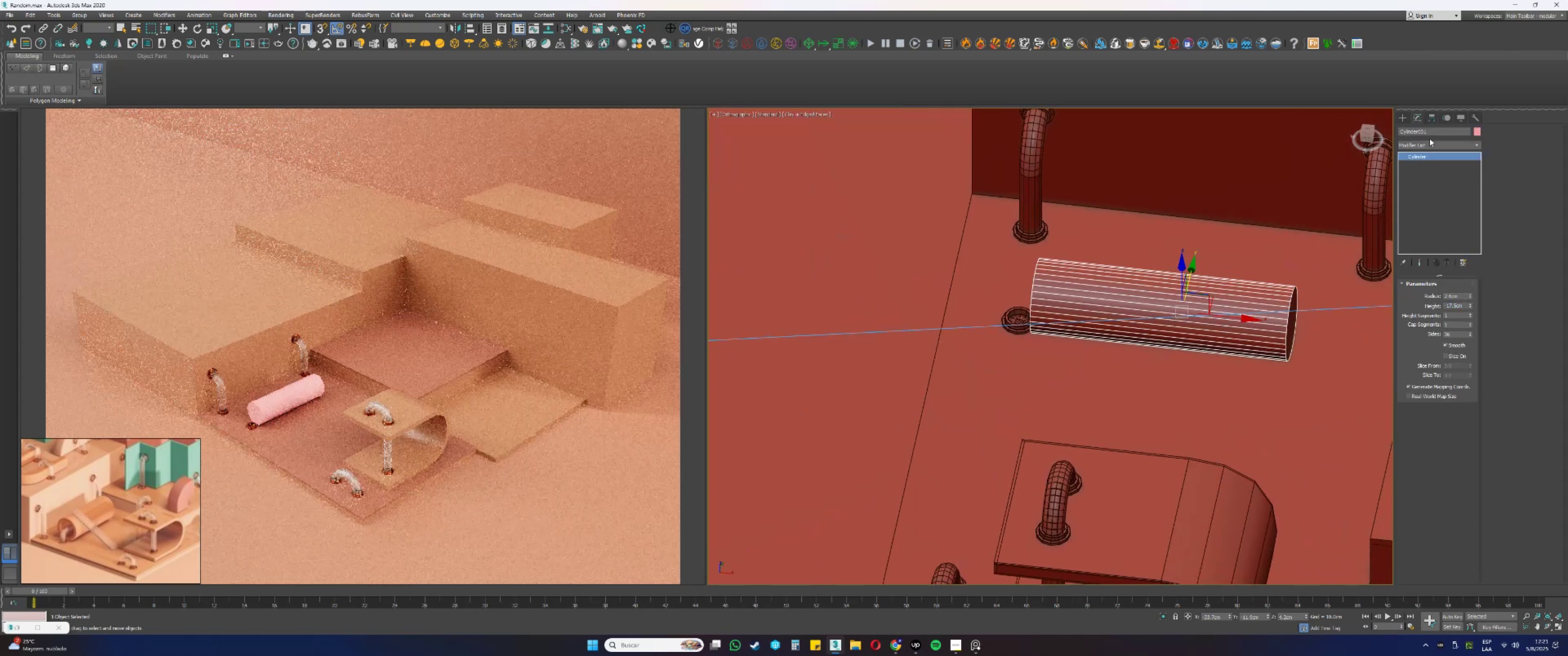 
left_click([1430, 115])
 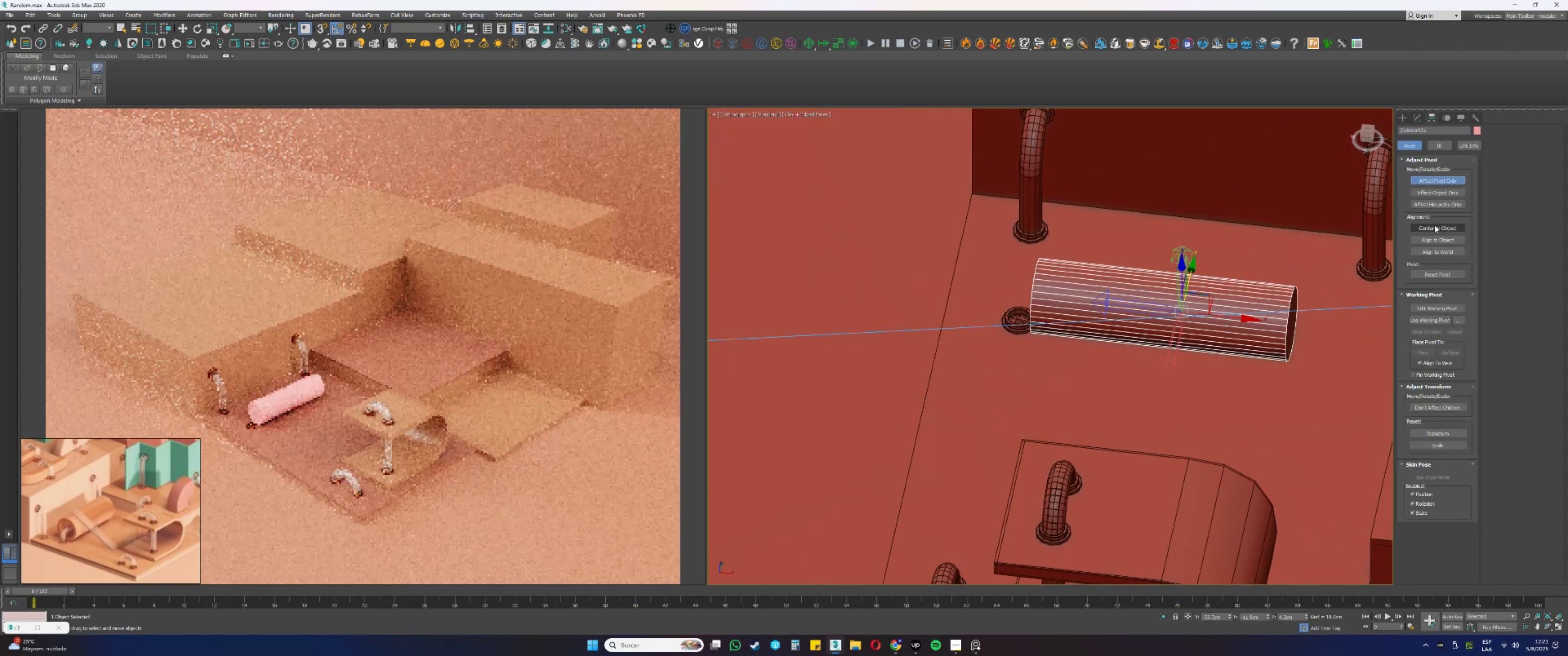 
double_click([1426, 181])
 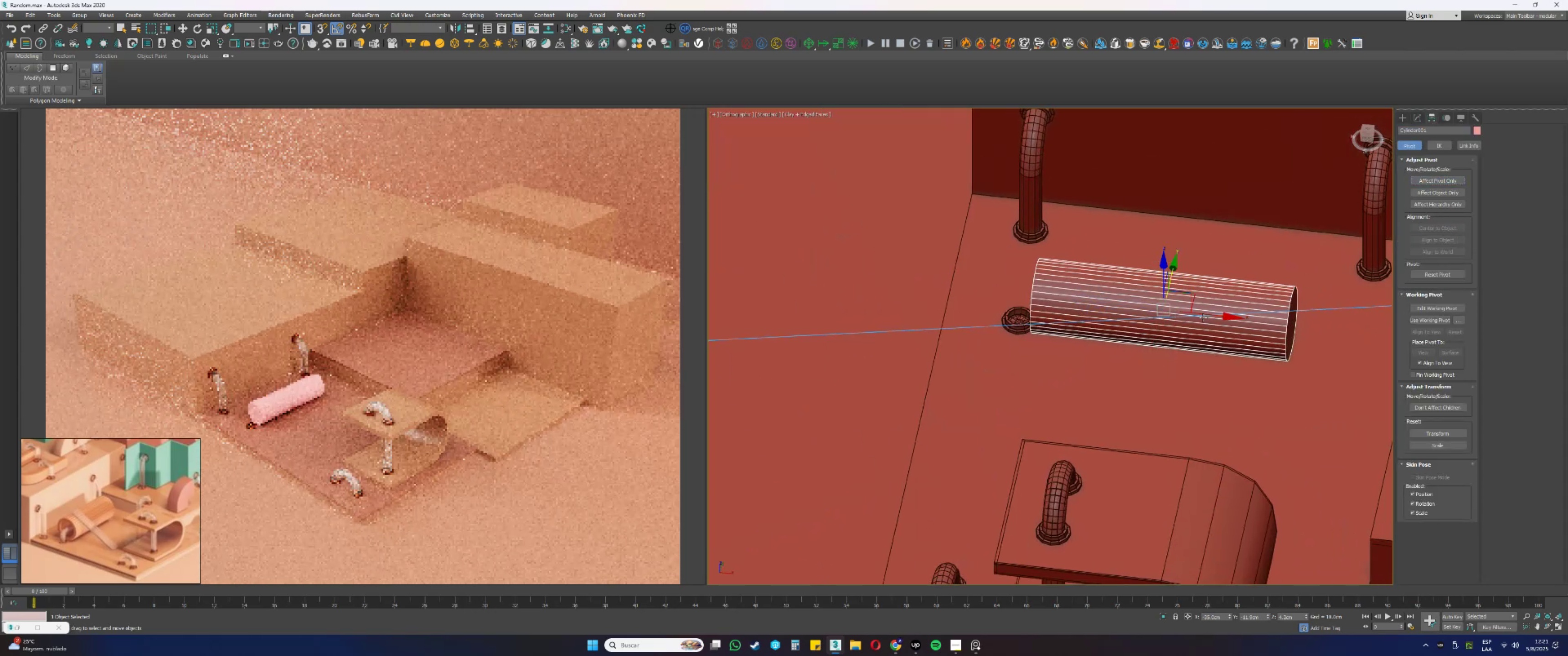 
left_click_drag(start_coordinate=[1203, 316], to_coordinate=[1204, 216])
 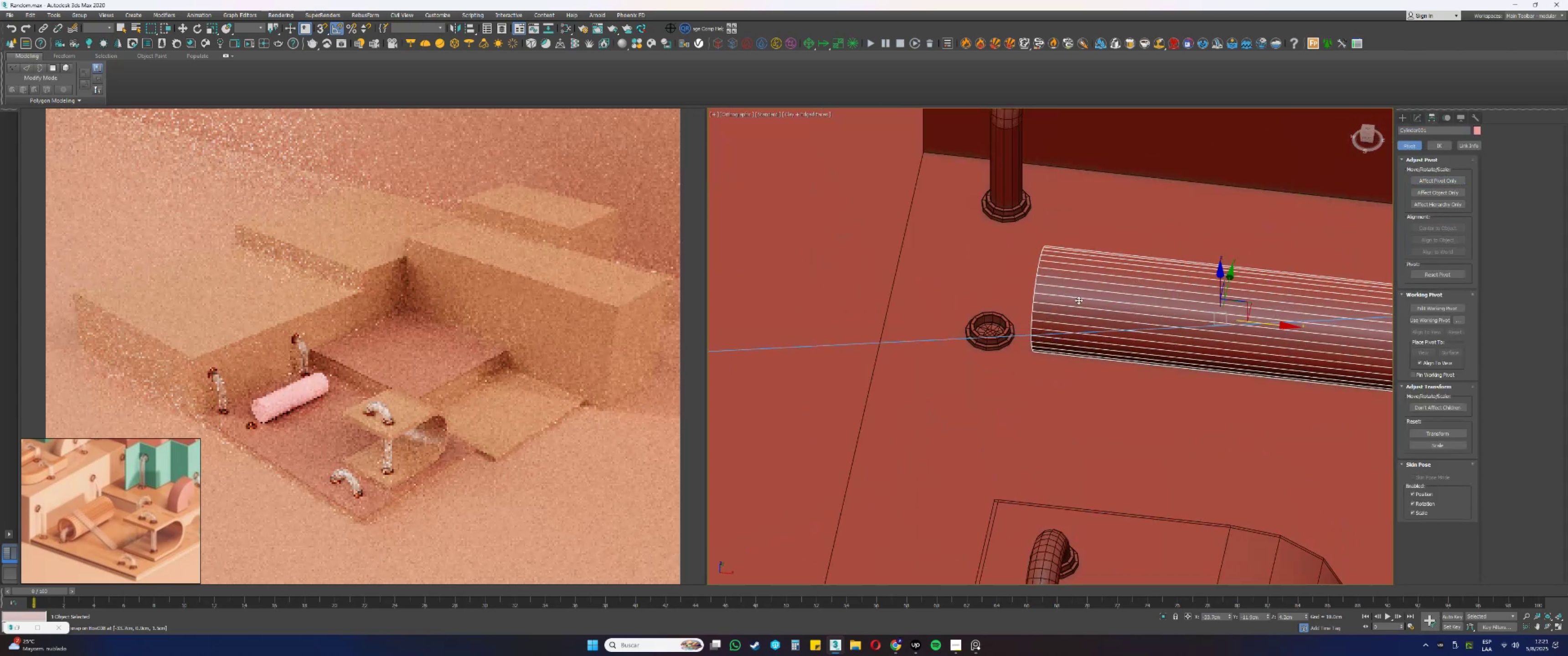 
type(ss)
 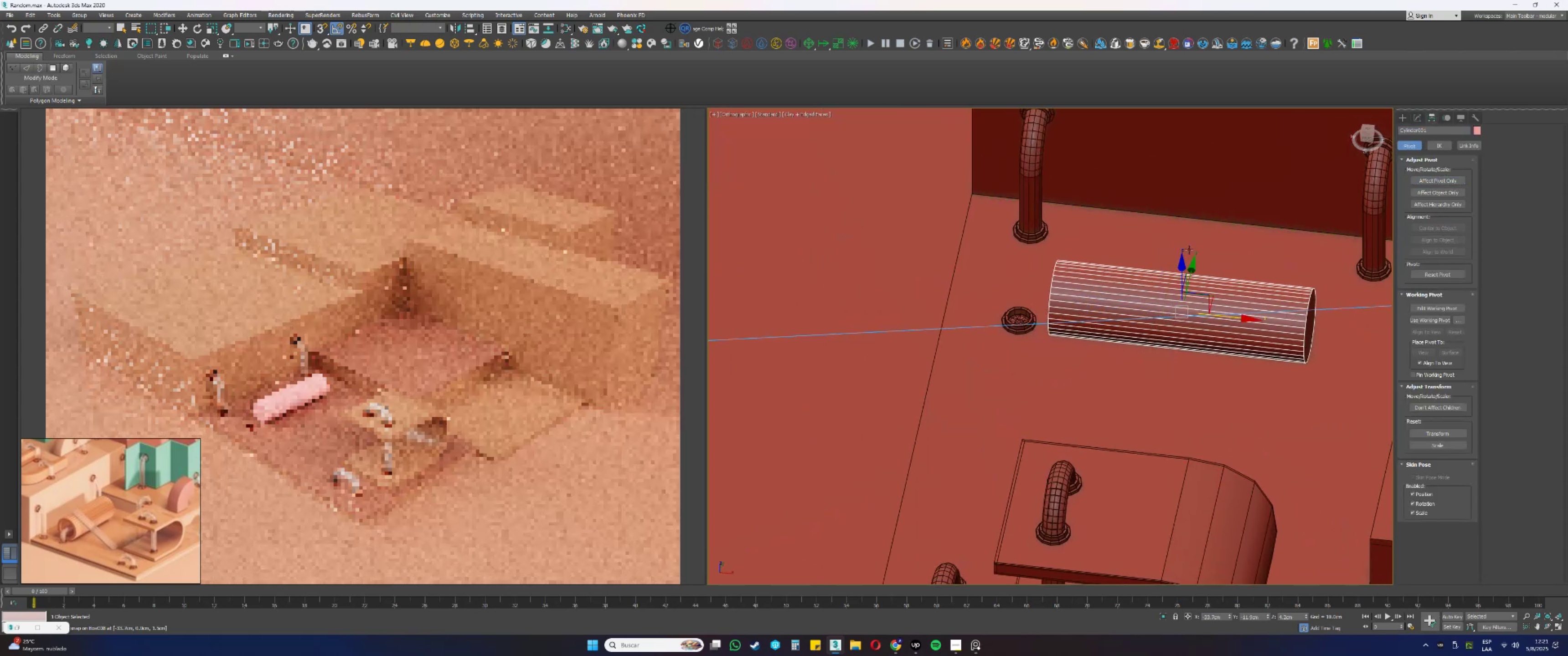 
scroll: coordinate [1089, 295], scroll_direction: up, amount: 1.0
 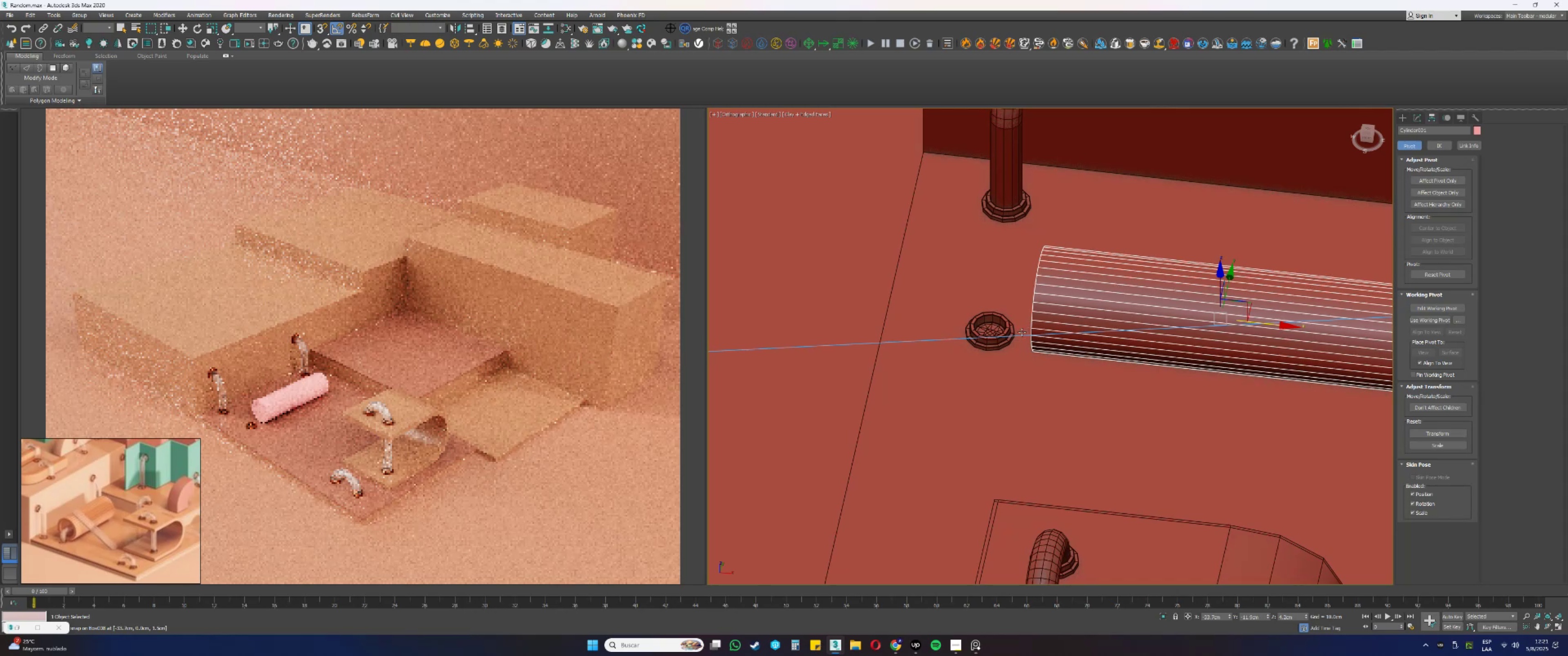 
left_click([994, 325])
 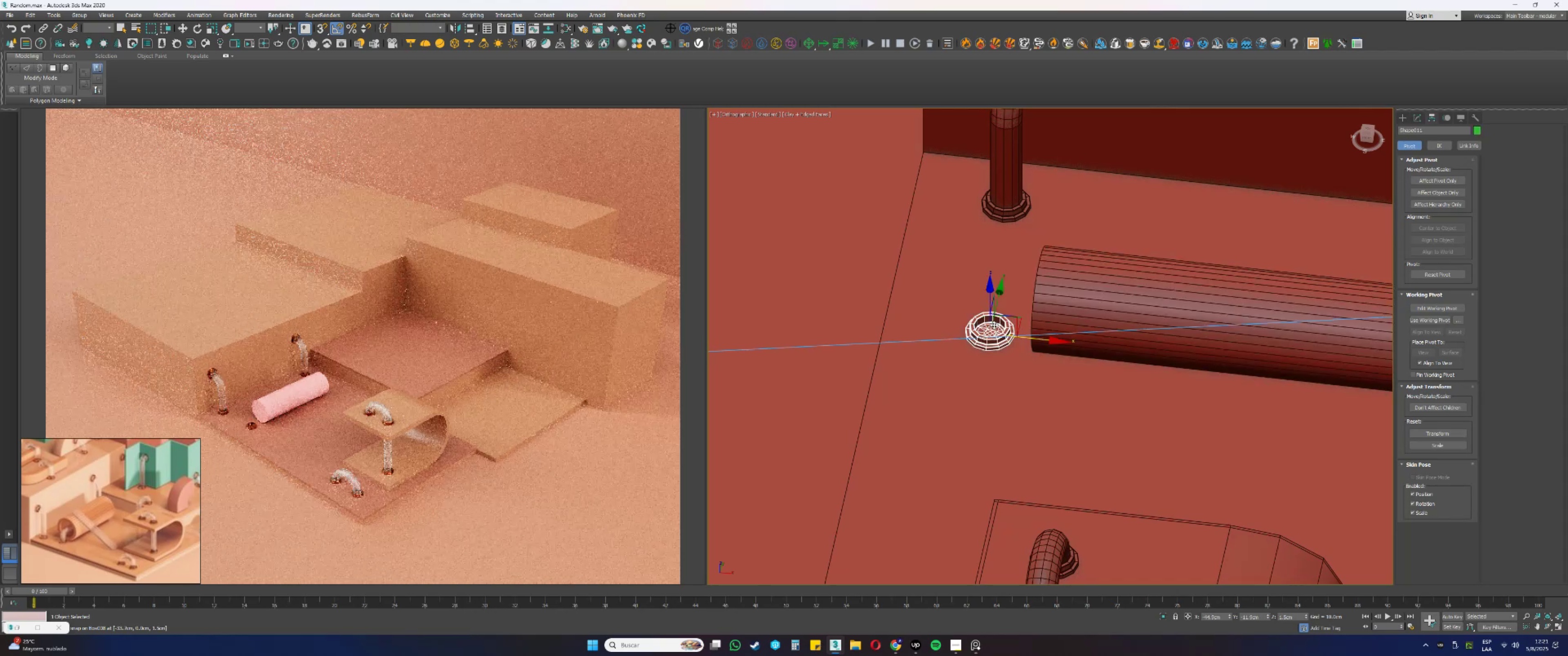 
hold_key(key=AltLeft, duration=0.34)
 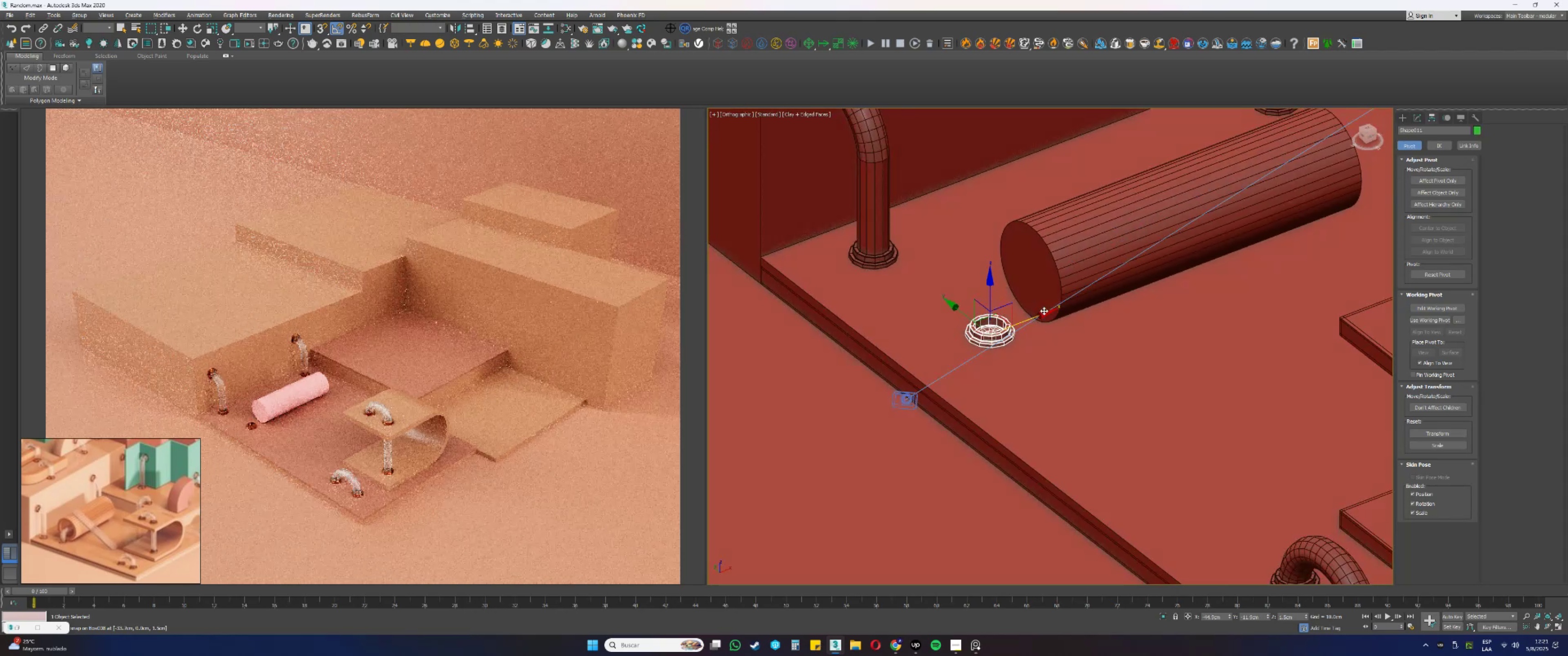 
scroll: coordinate [1029, 327], scroll_direction: up, amount: 1.0
 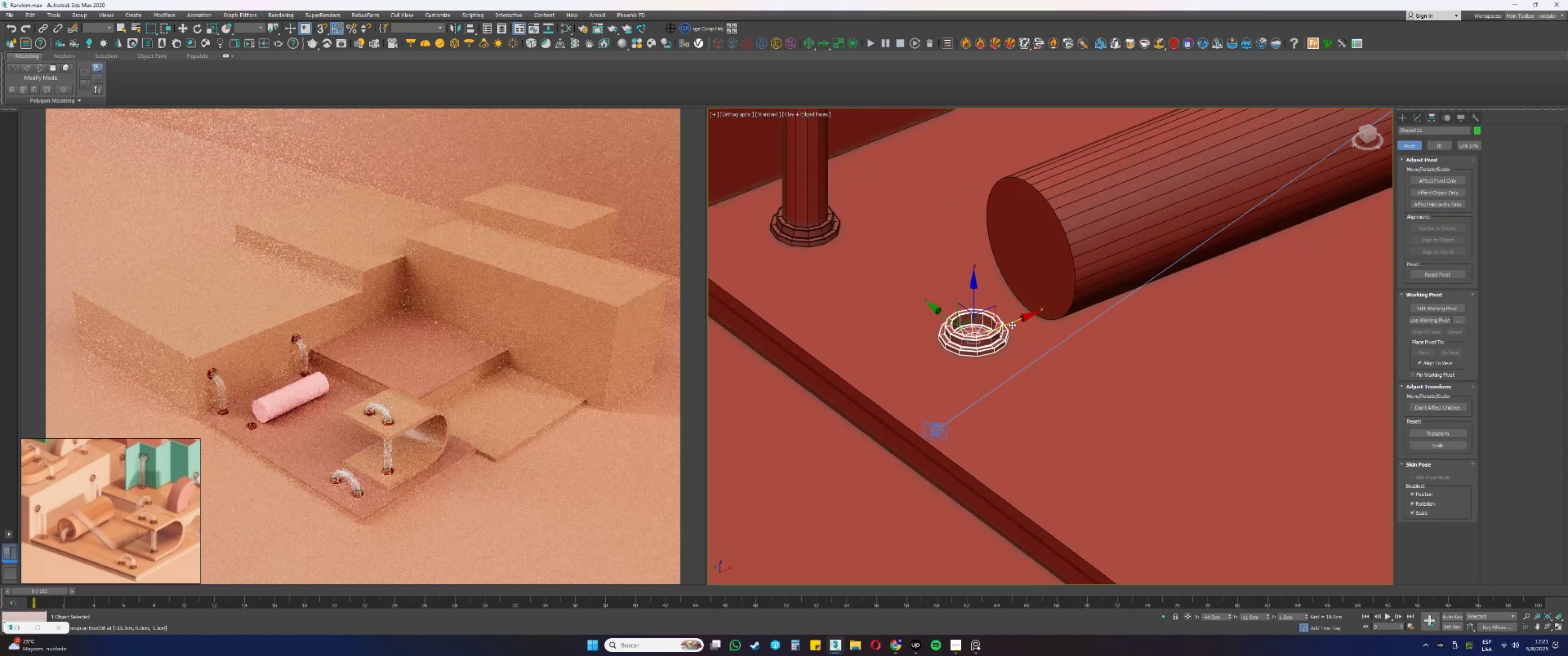 
left_click_drag(start_coordinate=[1011, 323], to_coordinate=[1040, 309])
 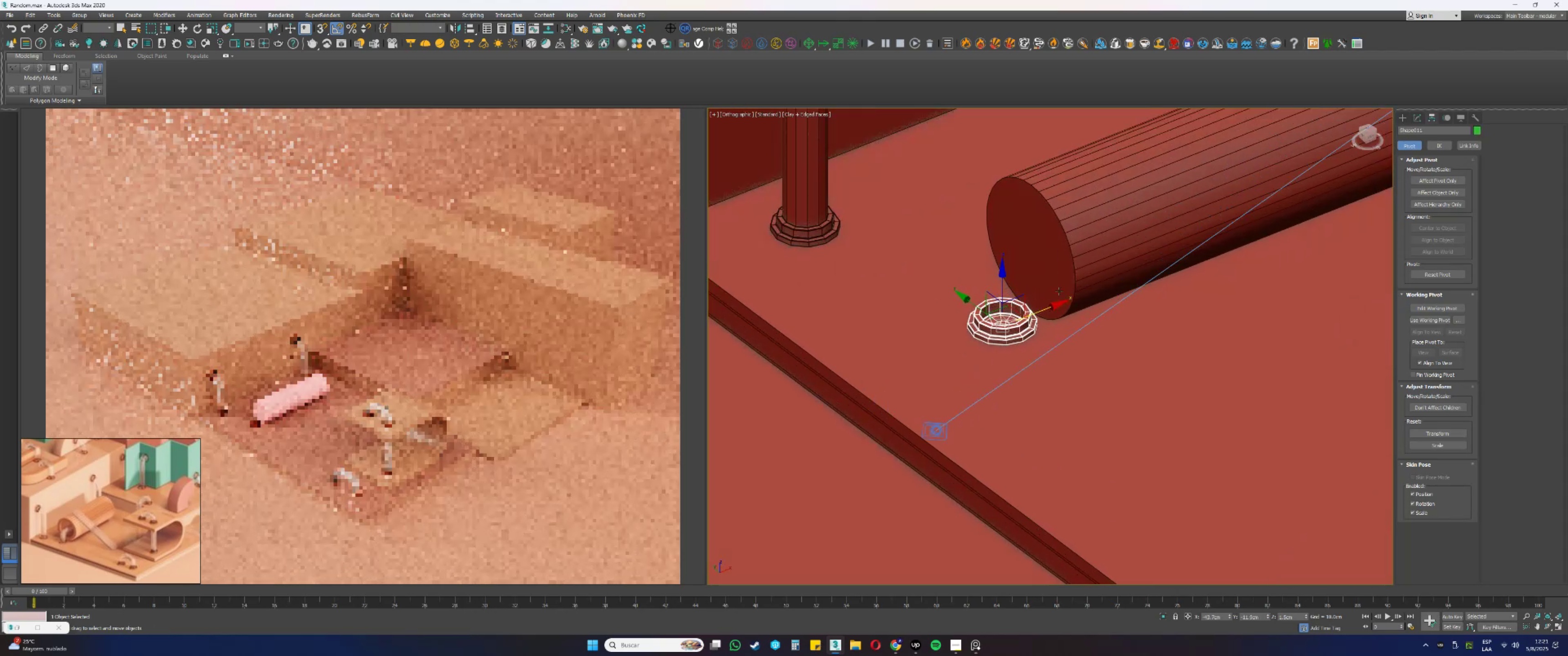 
hold_key(key=AltLeft, duration=0.79)
 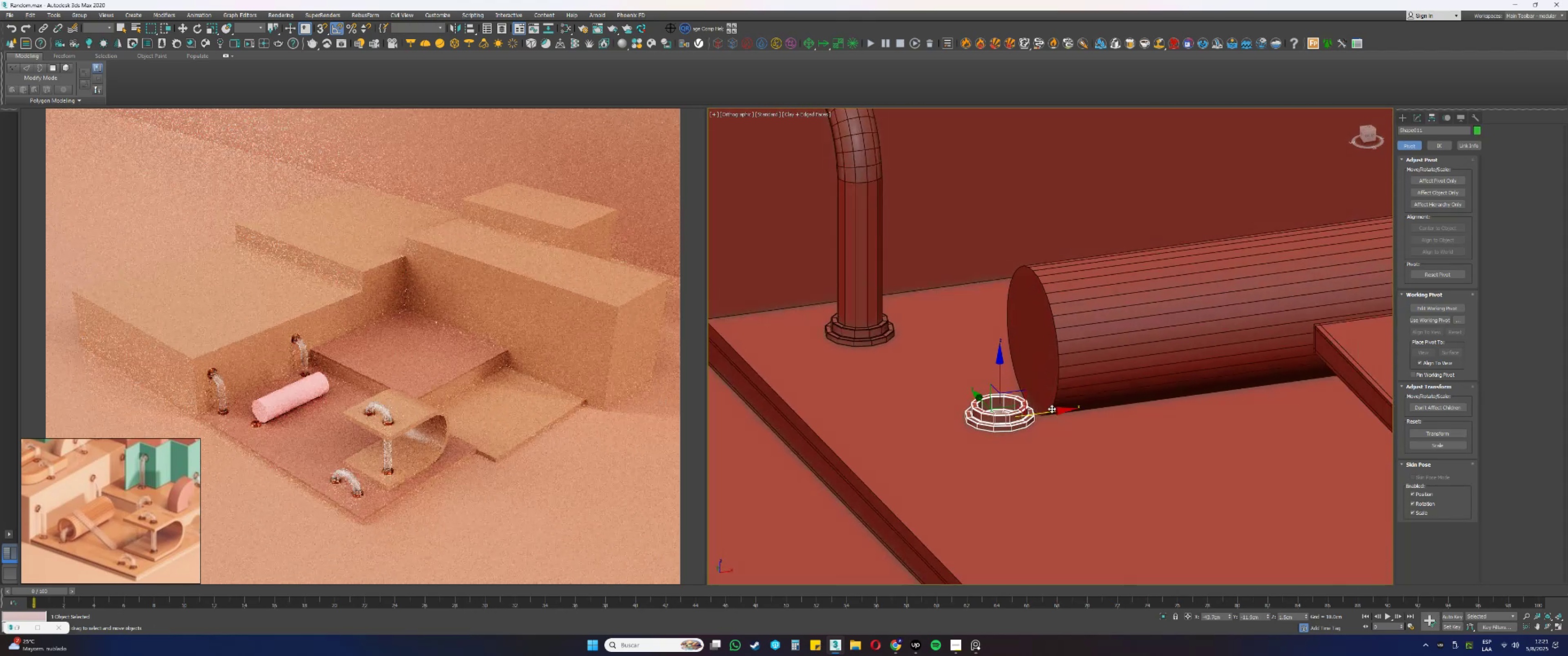 
left_click_drag(start_coordinate=[1047, 410], to_coordinate=[1044, 410])
 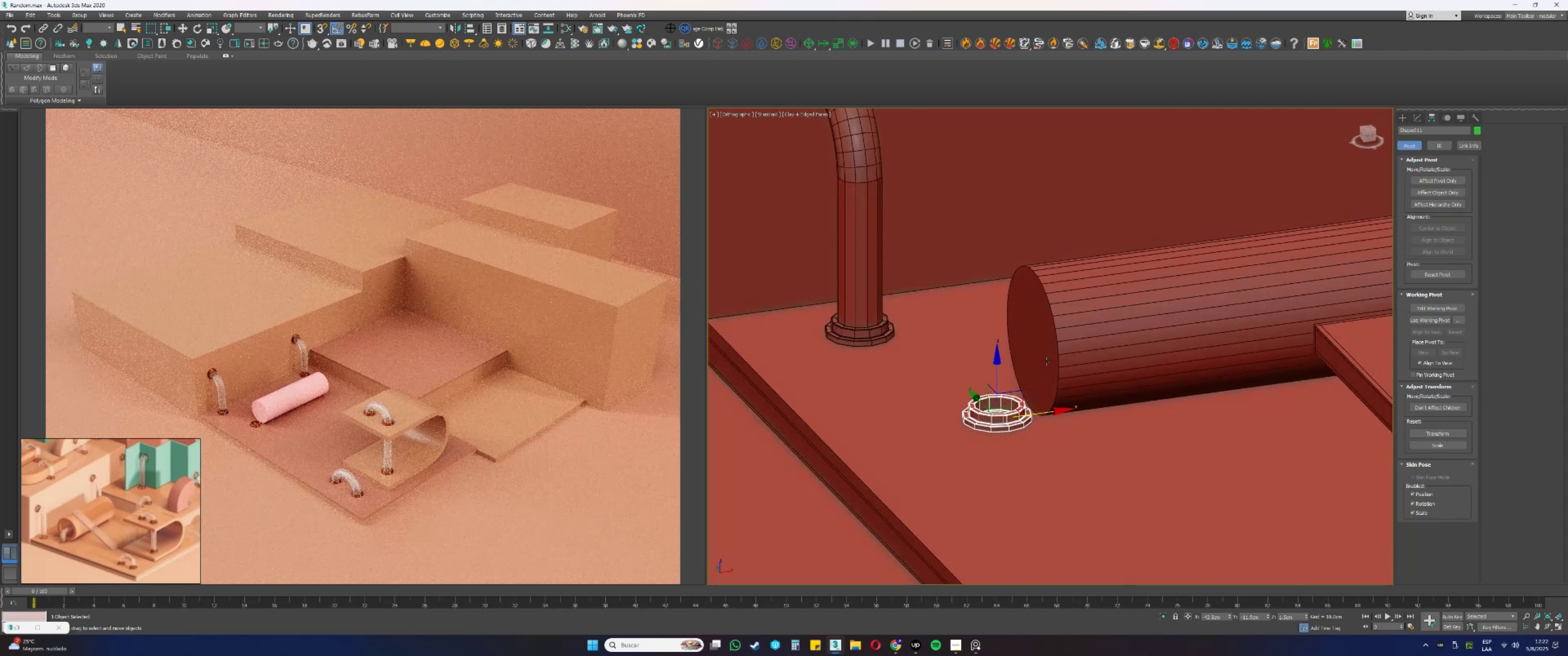 
hold_key(key=AltLeft, duration=0.43)
 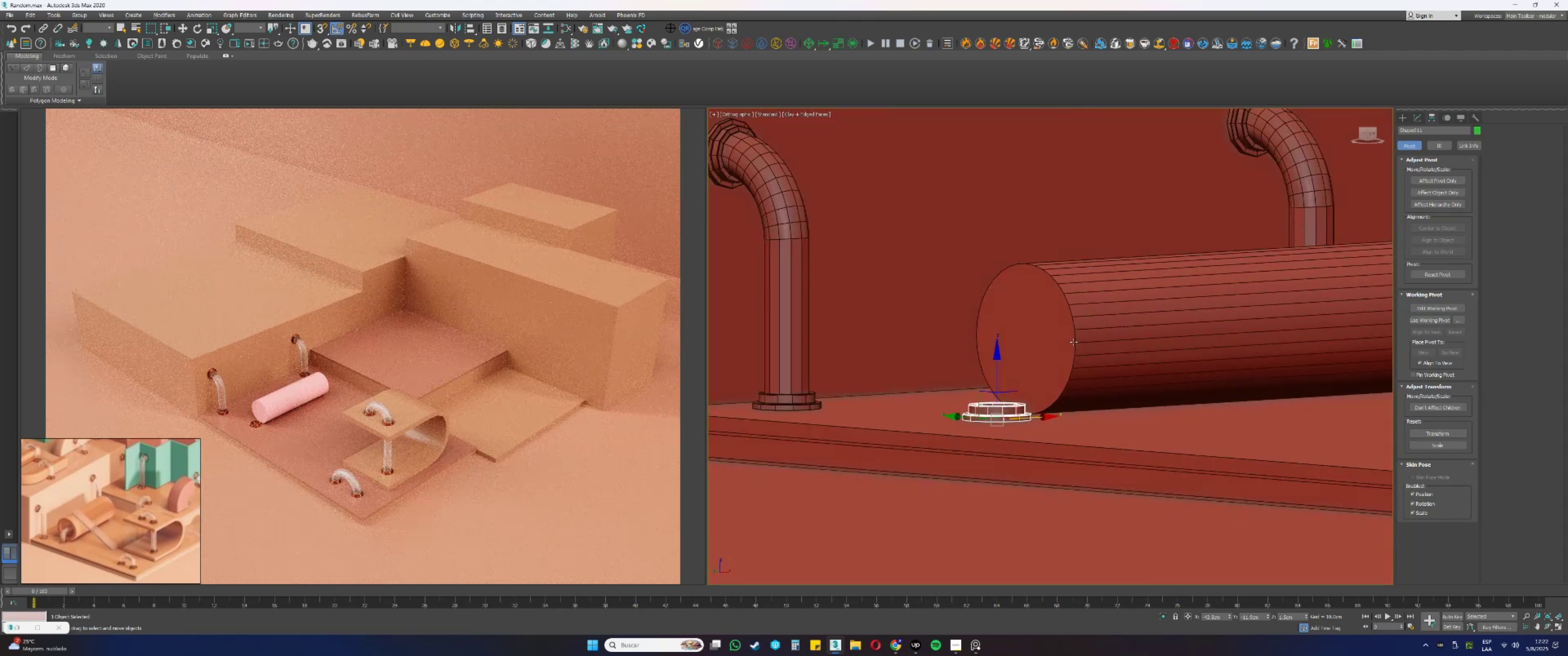 
left_click([1073, 343])
 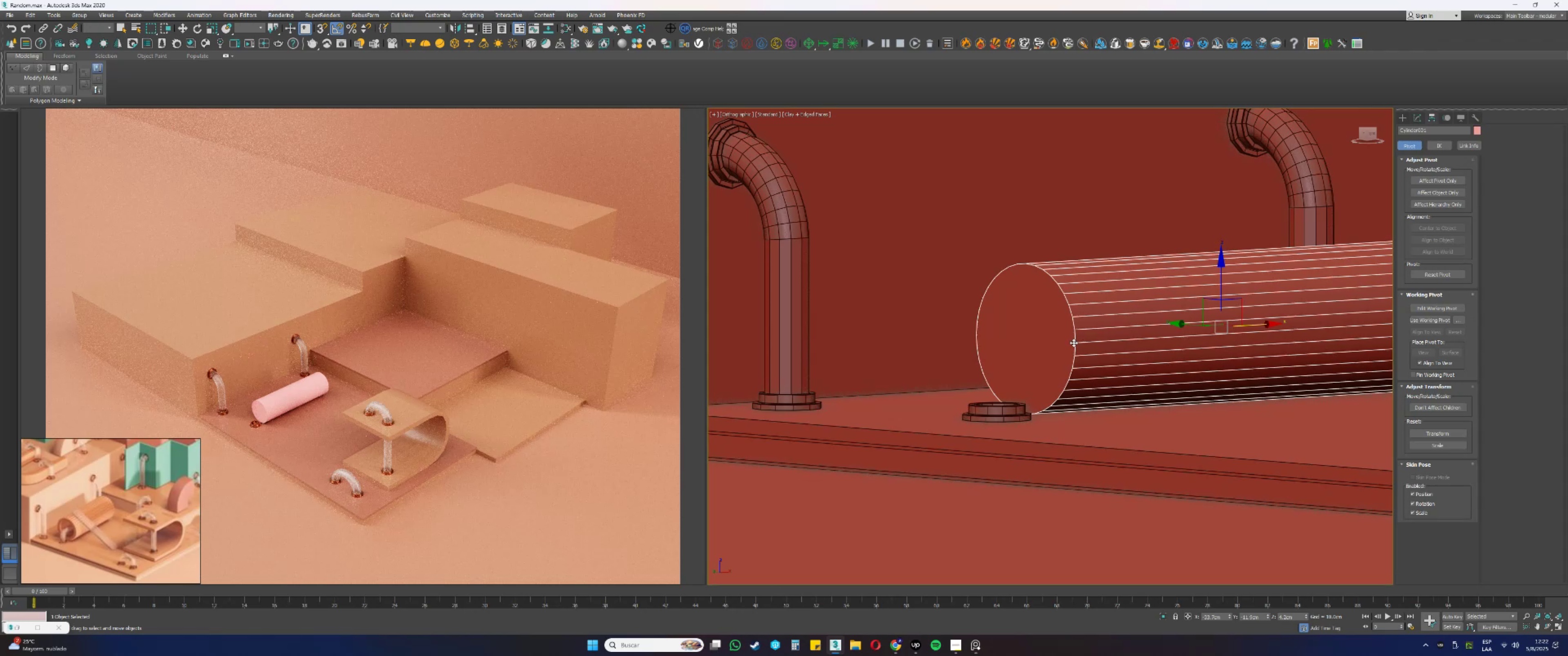 
hold_key(key=AltLeft, duration=0.89)
 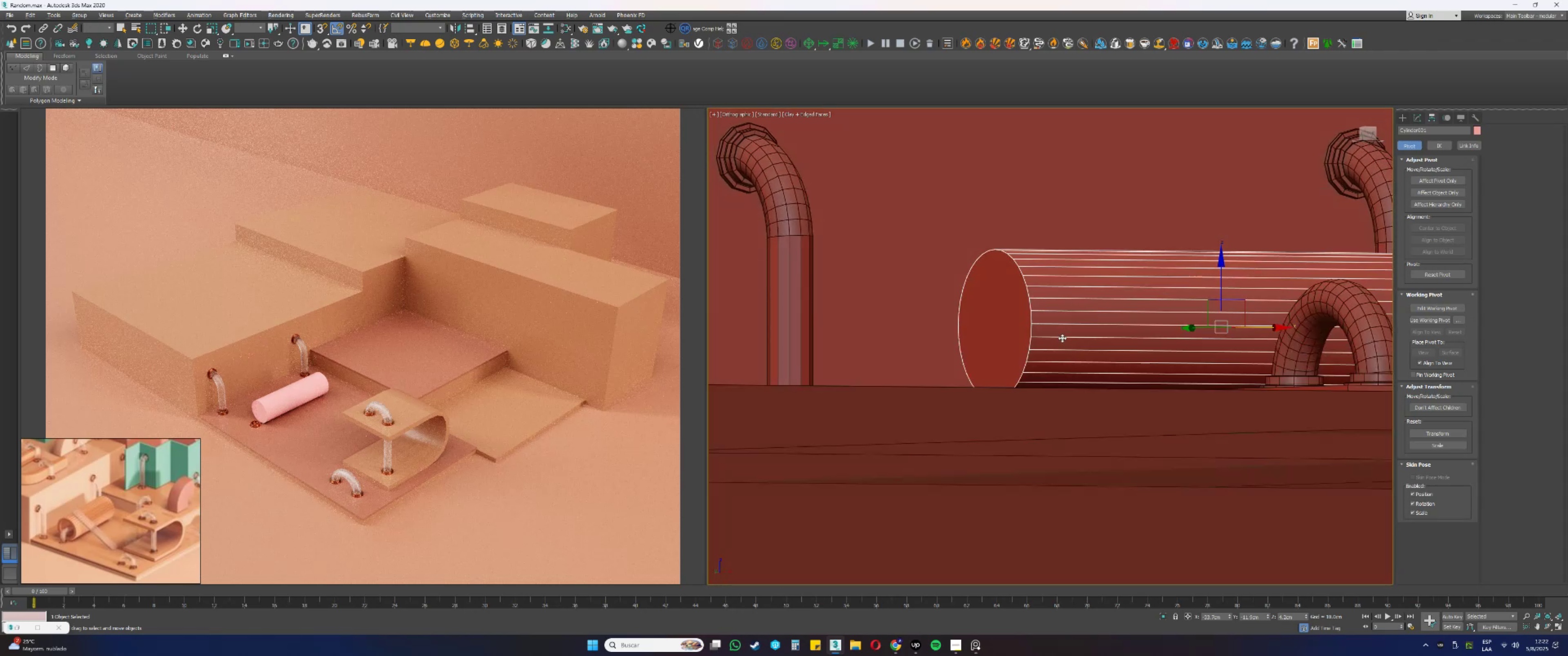 
hold_key(key=AltLeft, duration=0.41)
 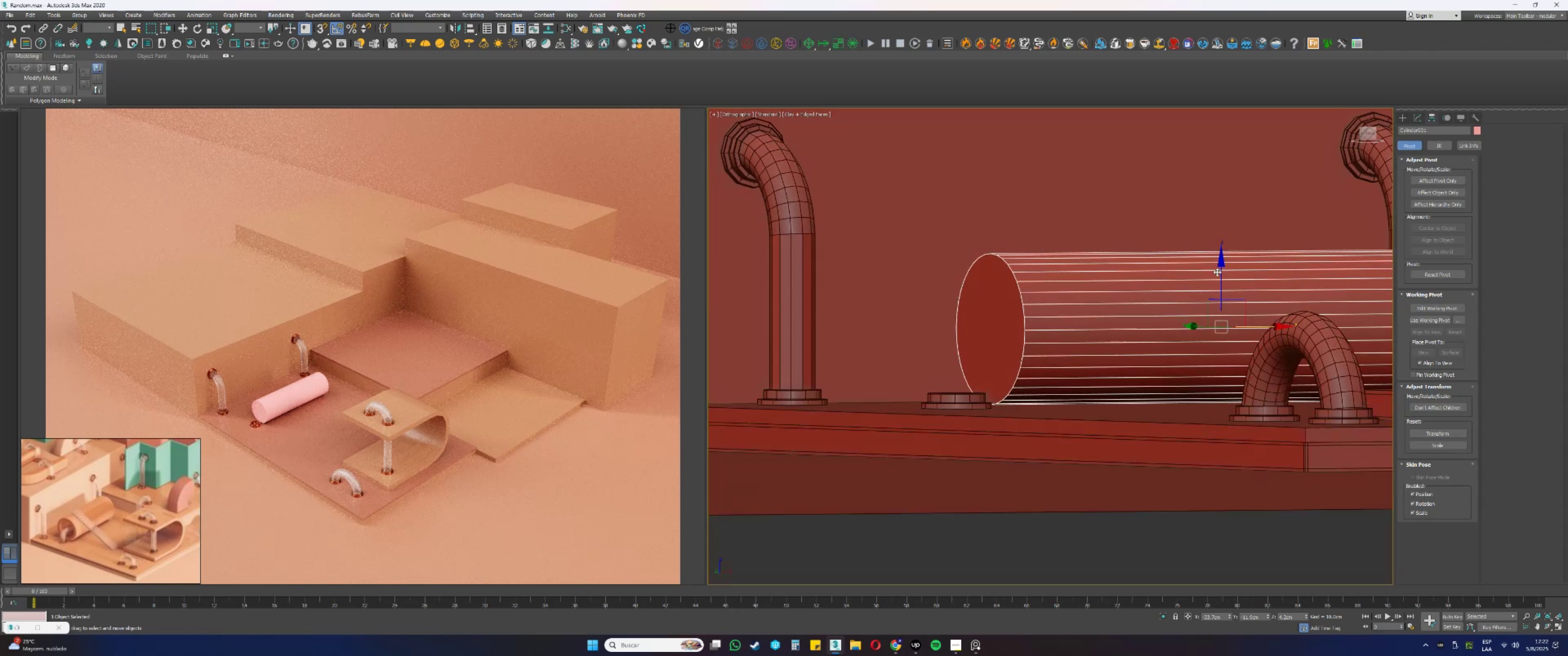 
left_click_drag(start_coordinate=[1220, 273], to_coordinate=[1218, 267])
 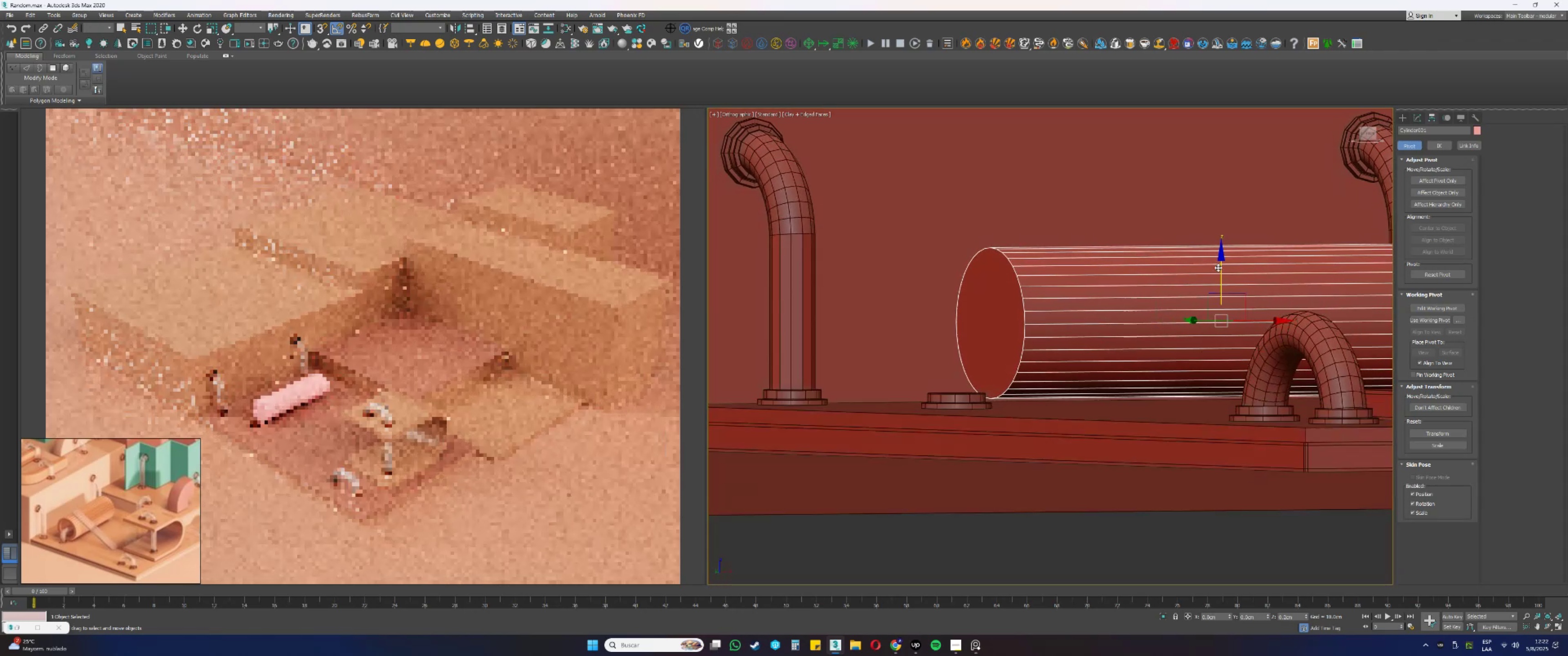 
hold_key(key=AltLeft, duration=0.43)
 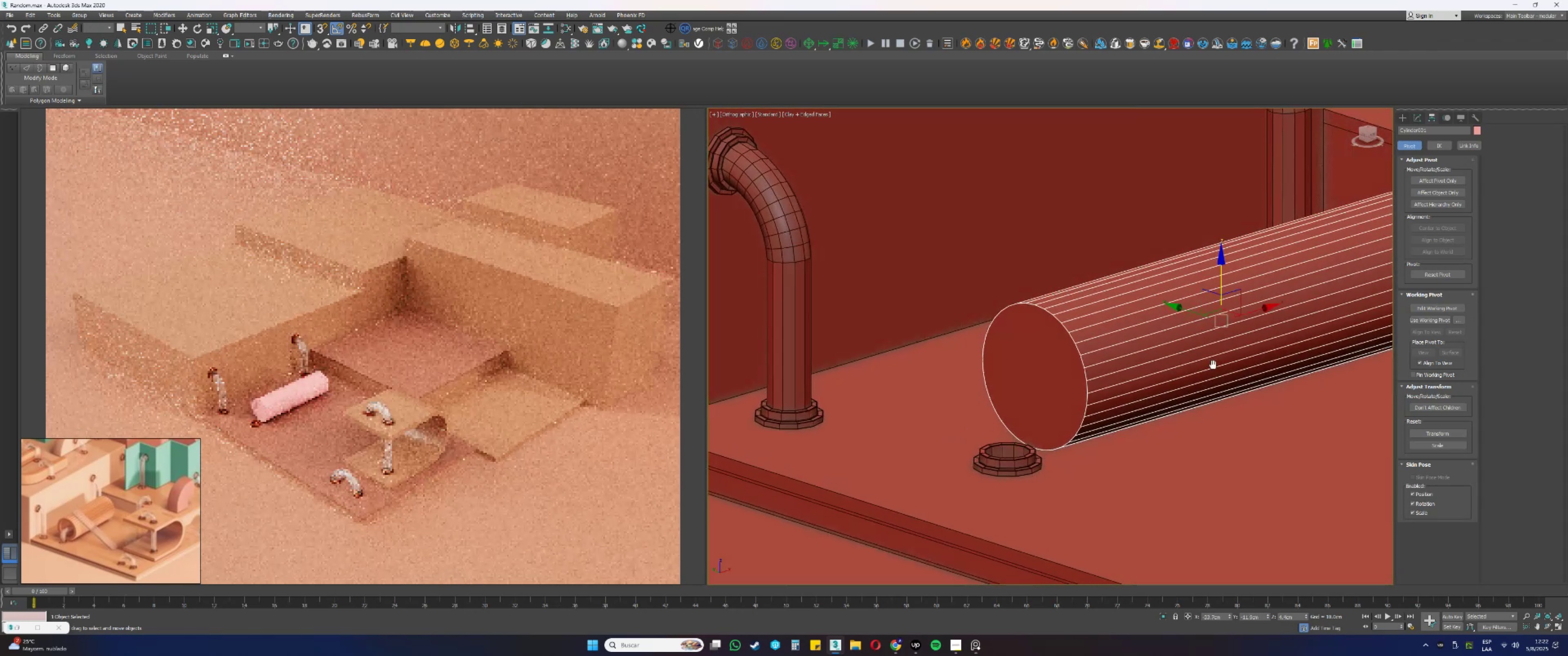 
key(Alt+AltLeft)
 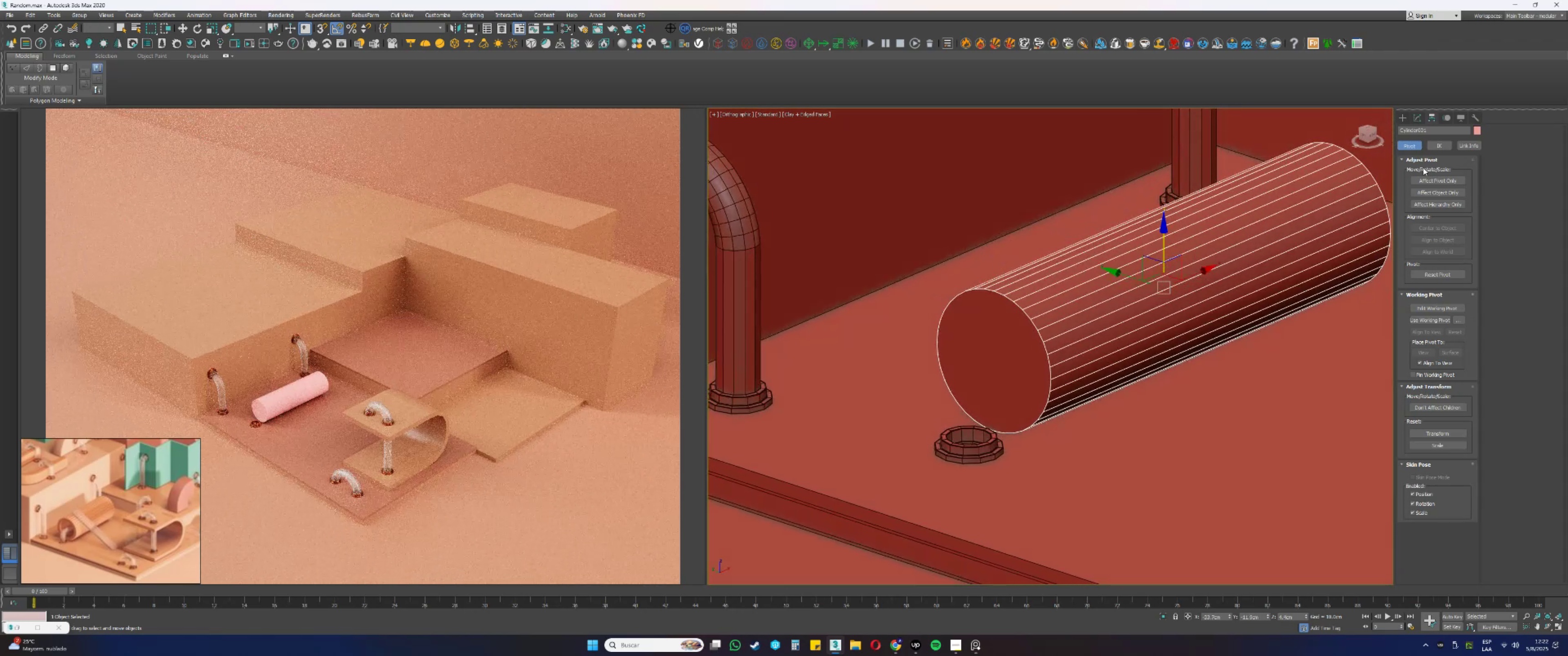 
left_click([1415, 115])
 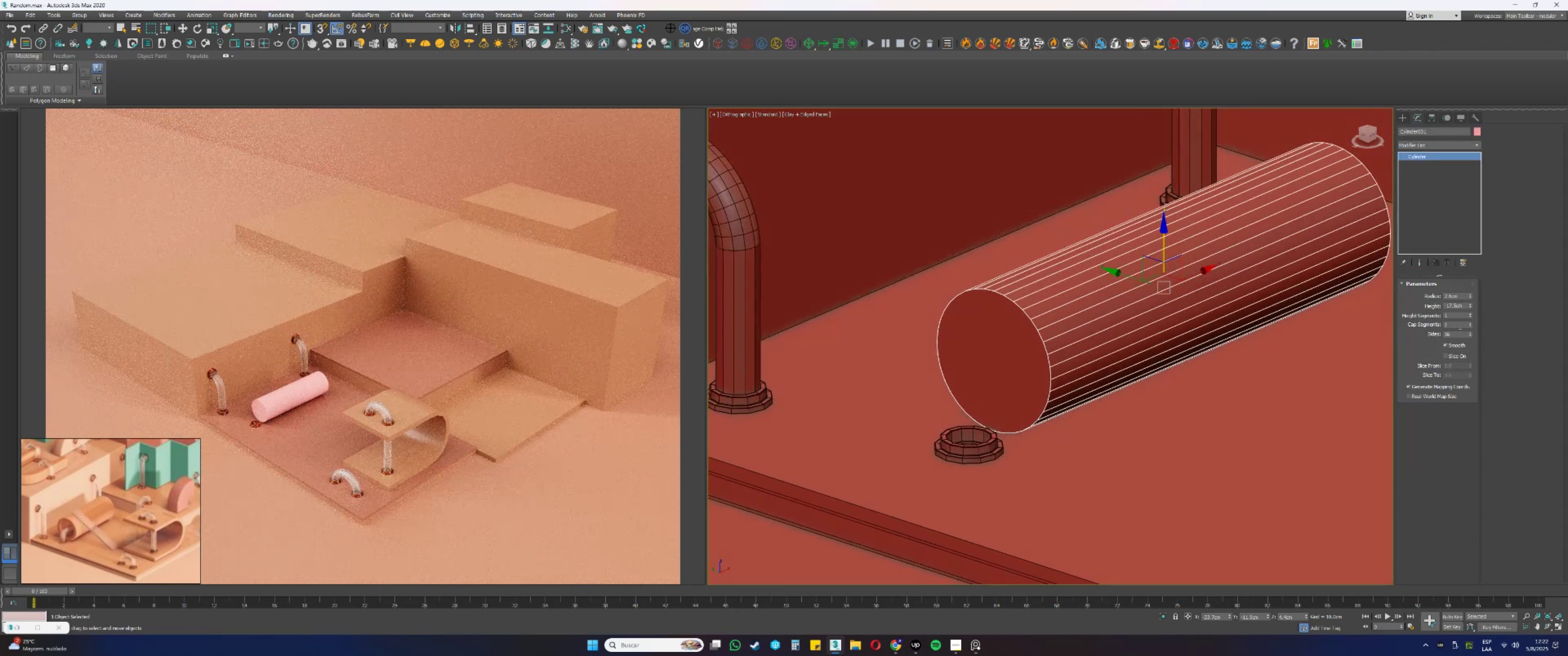 
left_click_drag(start_coordinate=[1453, 335], to_coordinate=[1426, 333])
 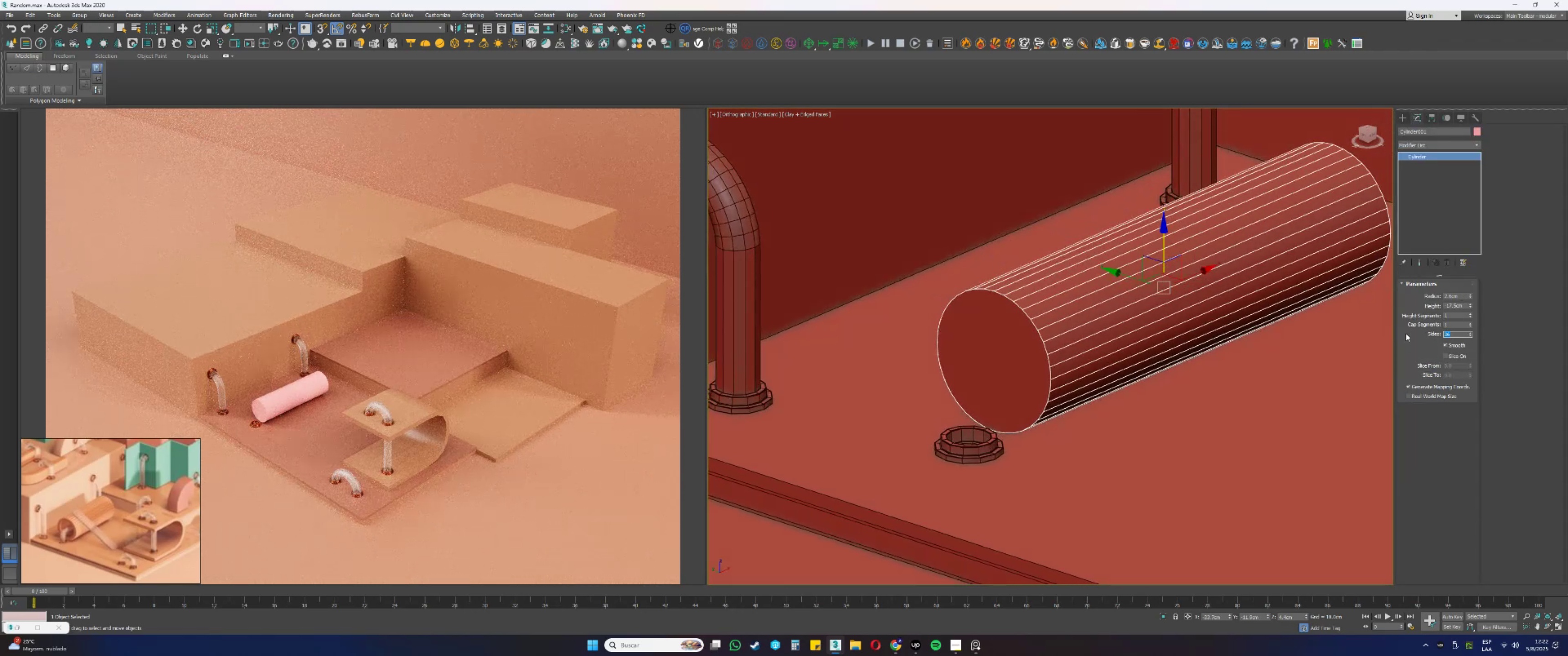 
key(Numpad4)
 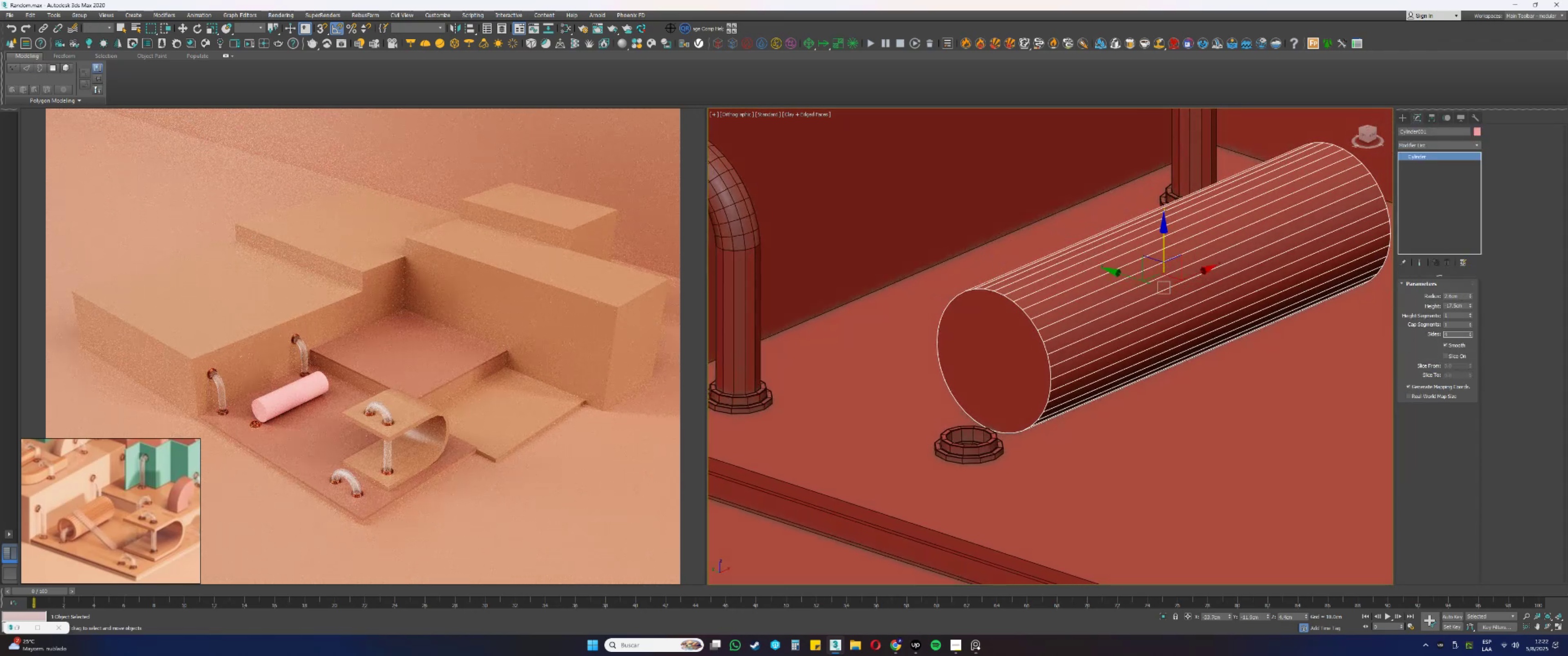 
key(Numpad8)
 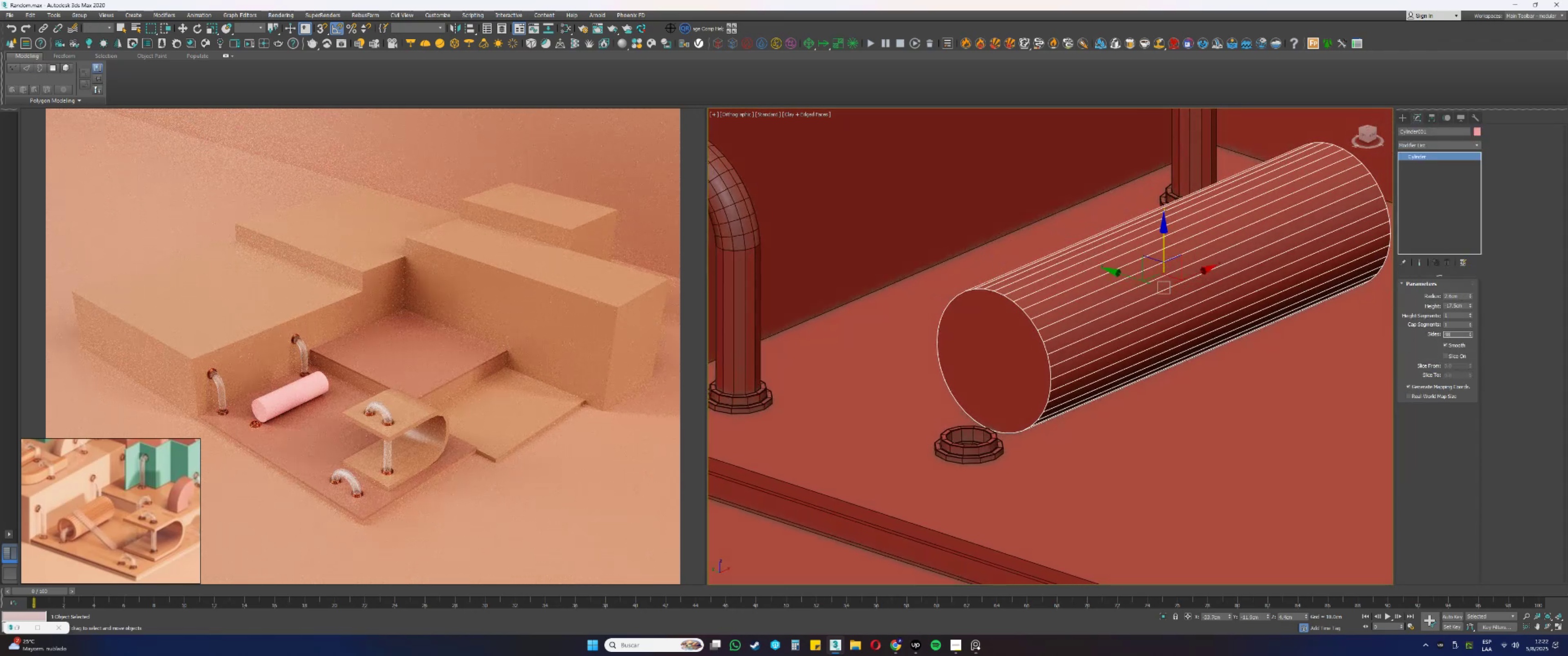 
key(NumpadEnter)
 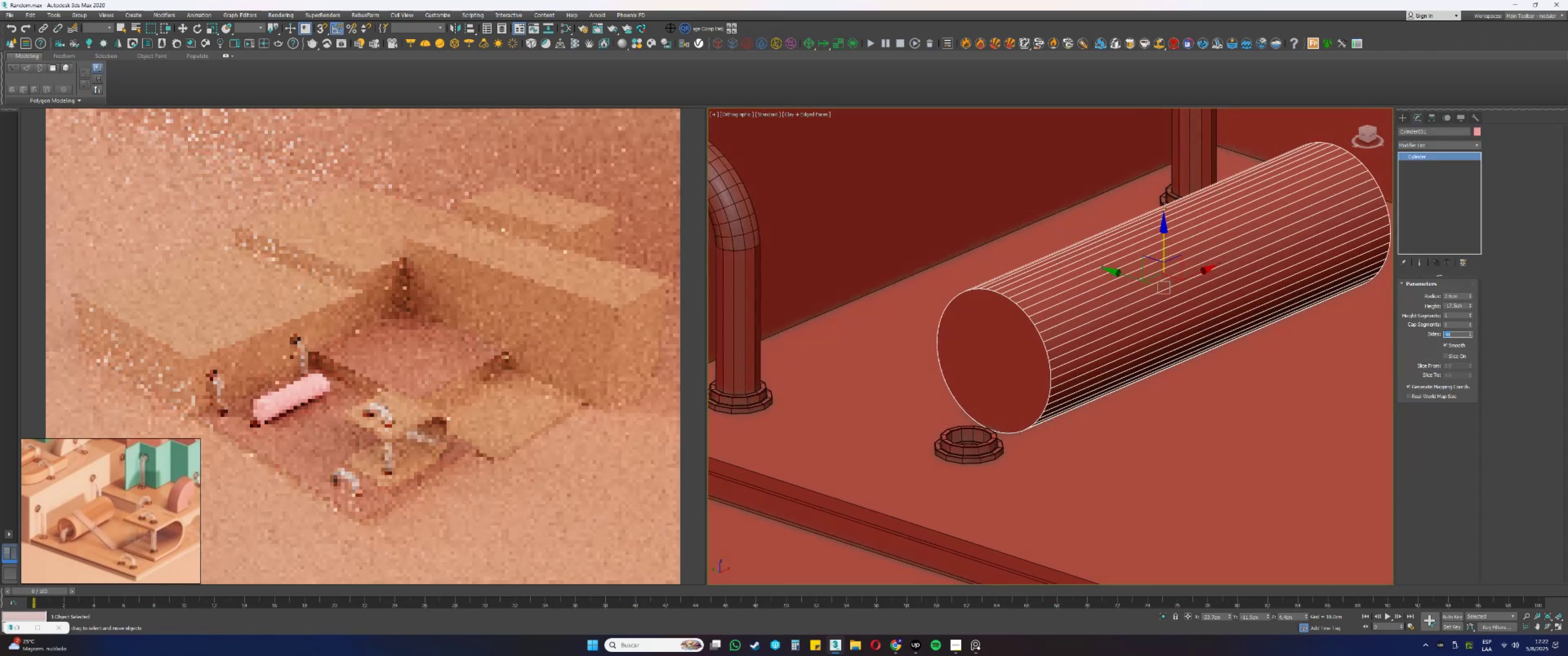 
key(Numpad9)
 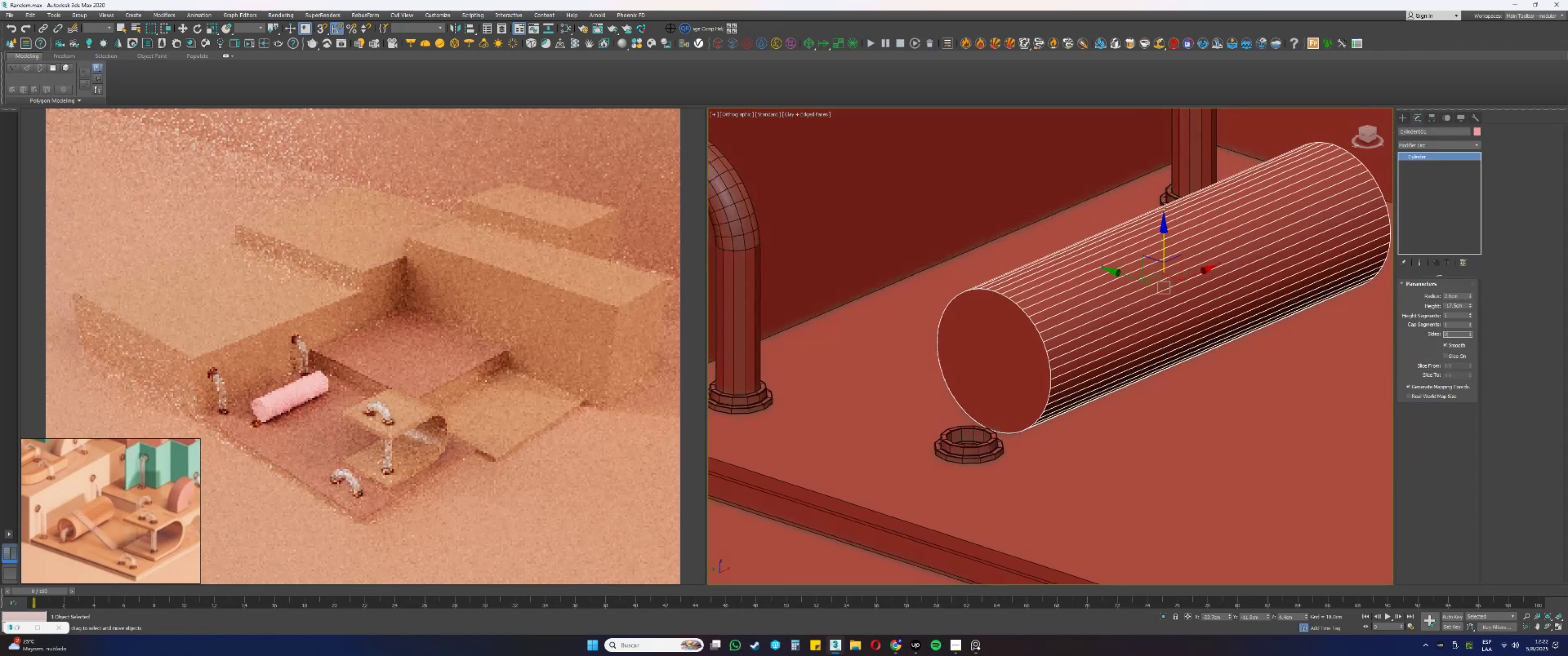 
key(Numpad6)
 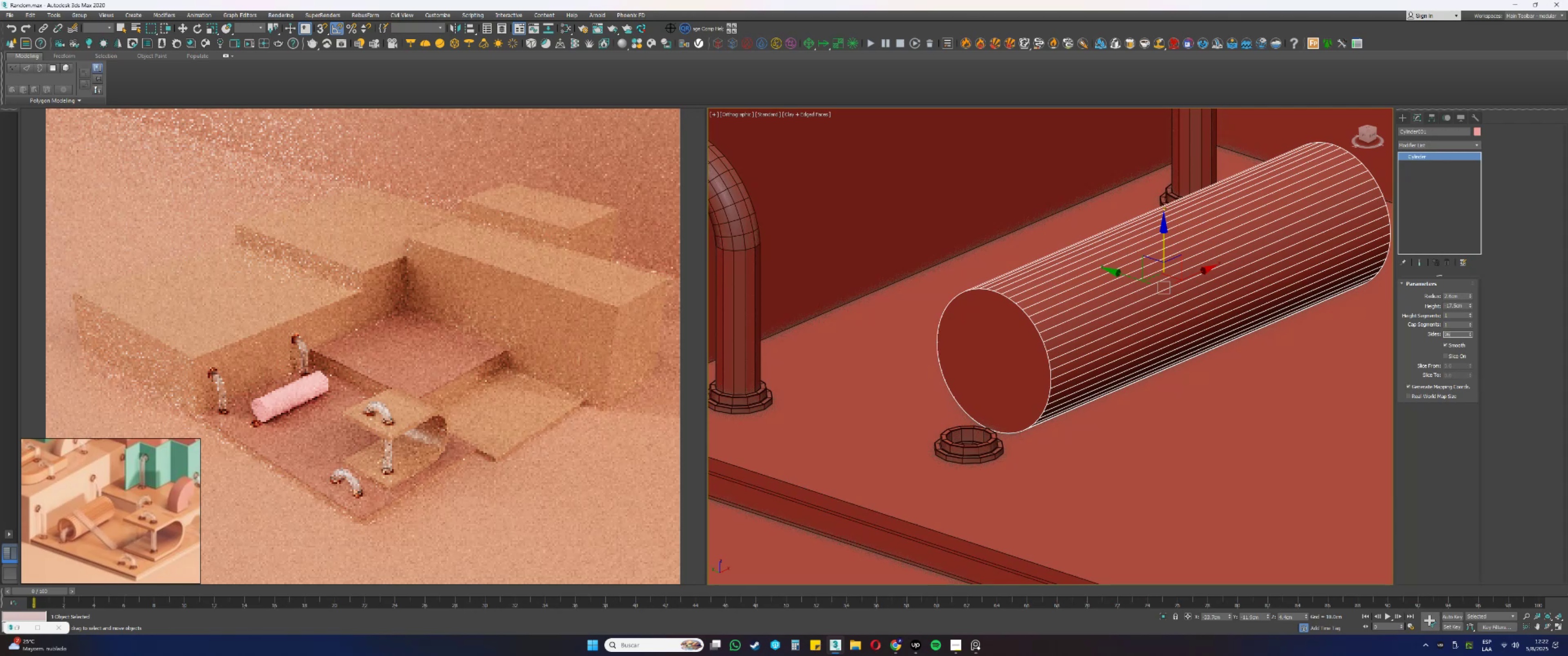 
key(NumpadEnter)
 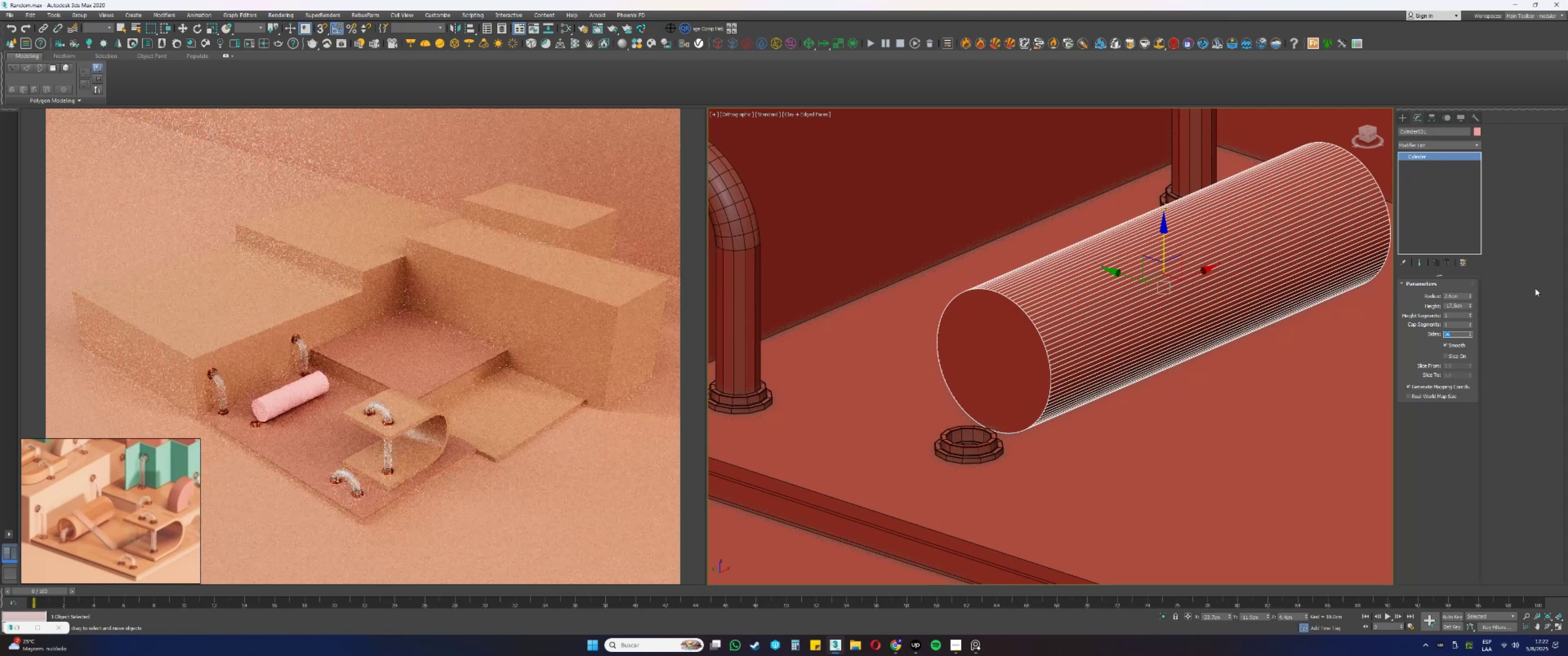 
left_click([1413, 141])
 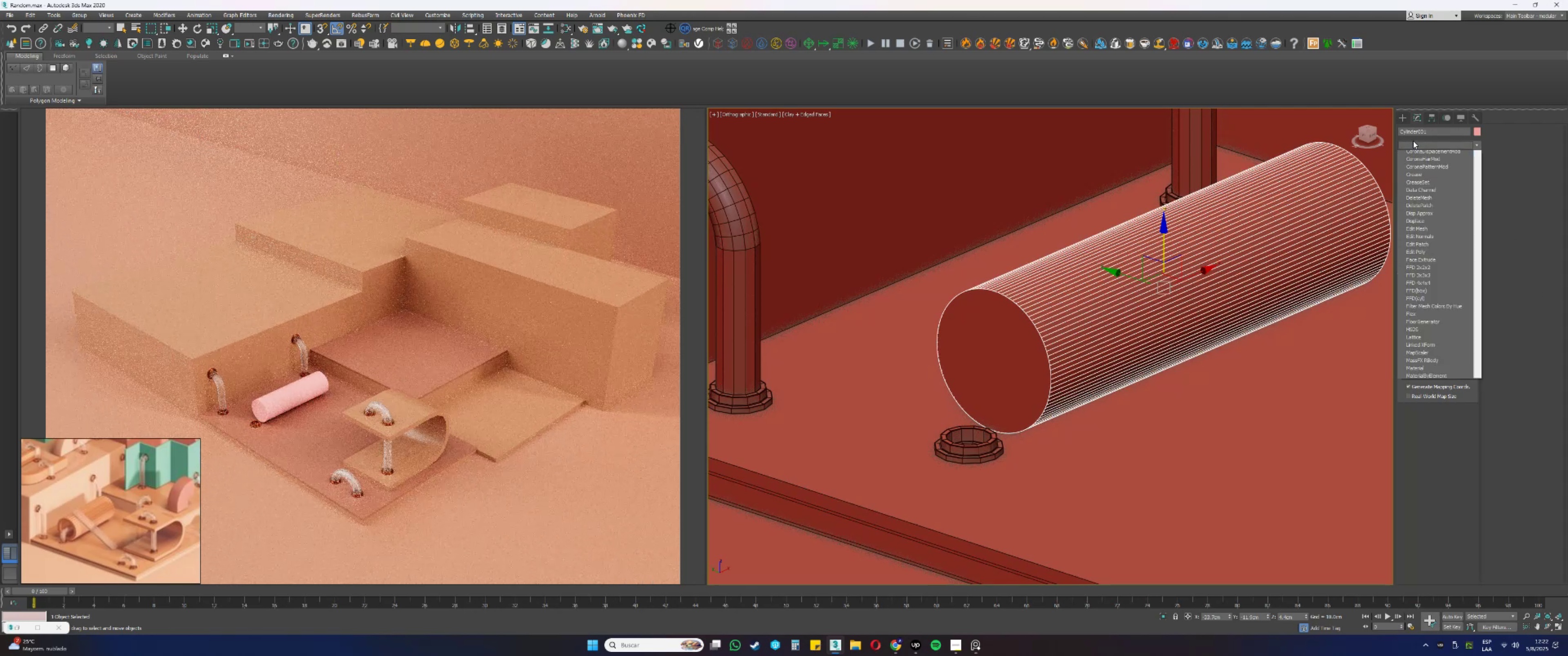 
key(E)
 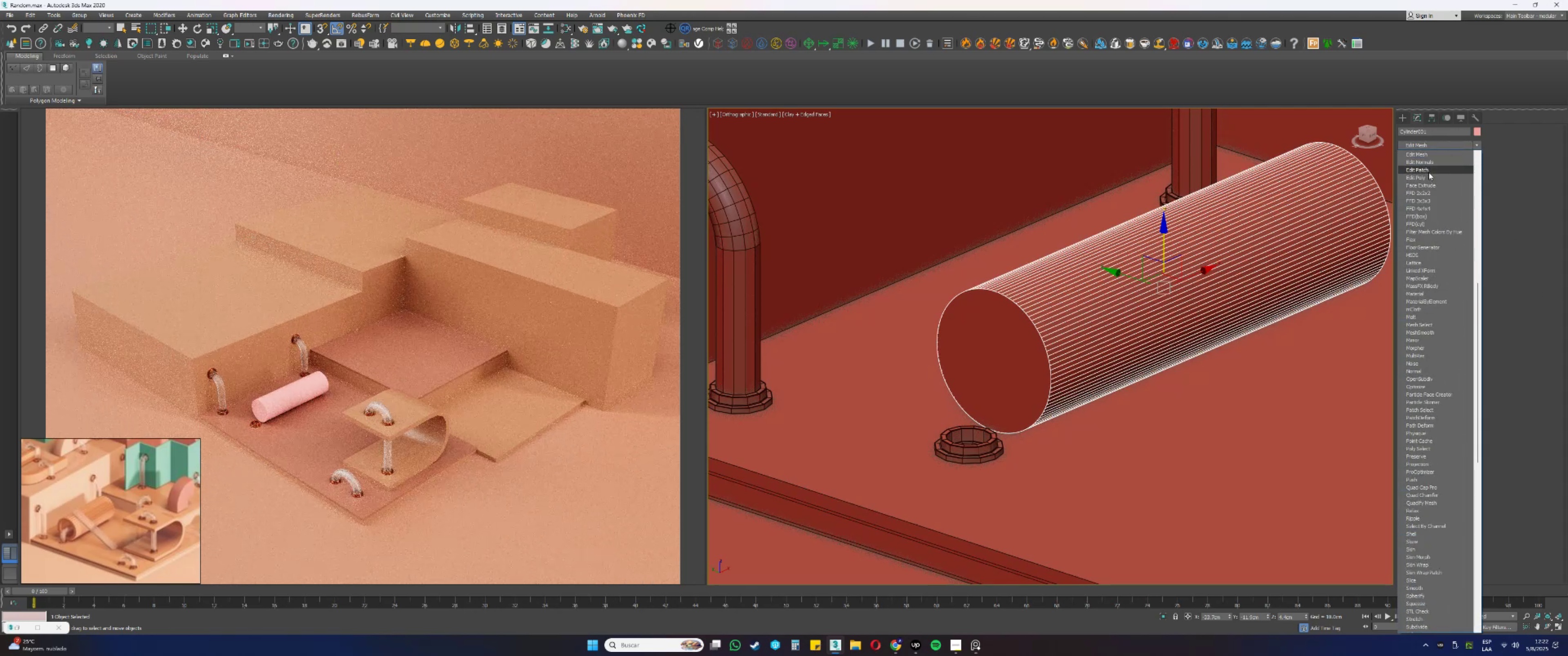 
left_click([1426, 176])
 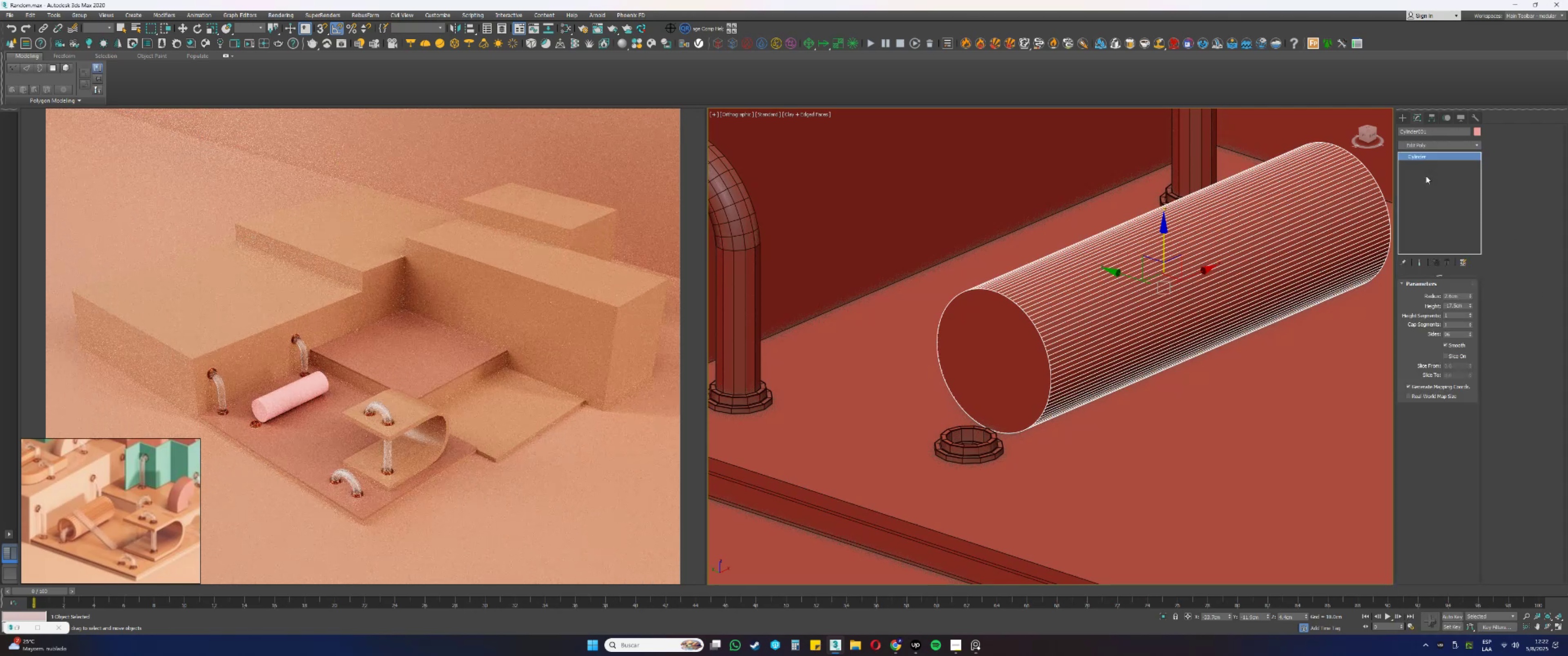 
type(4q)
 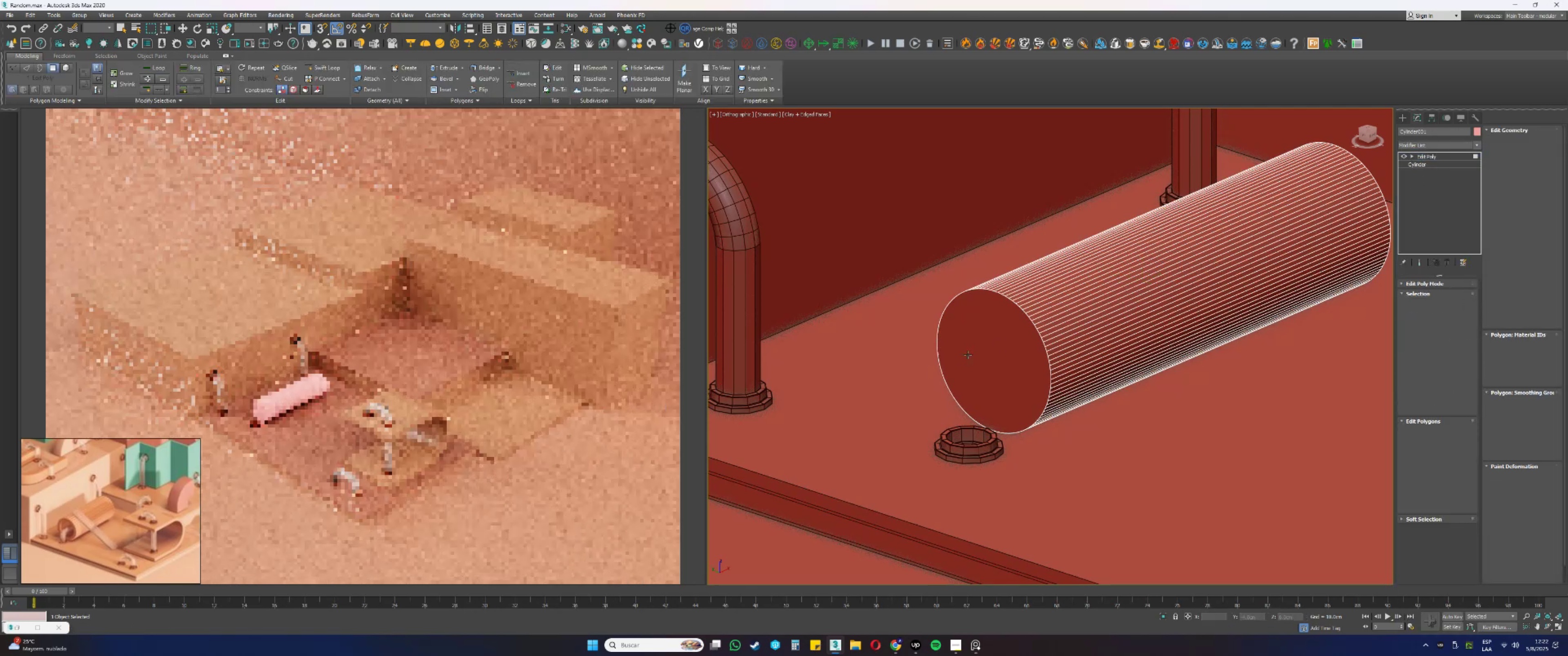 
left_click([976, 352])
 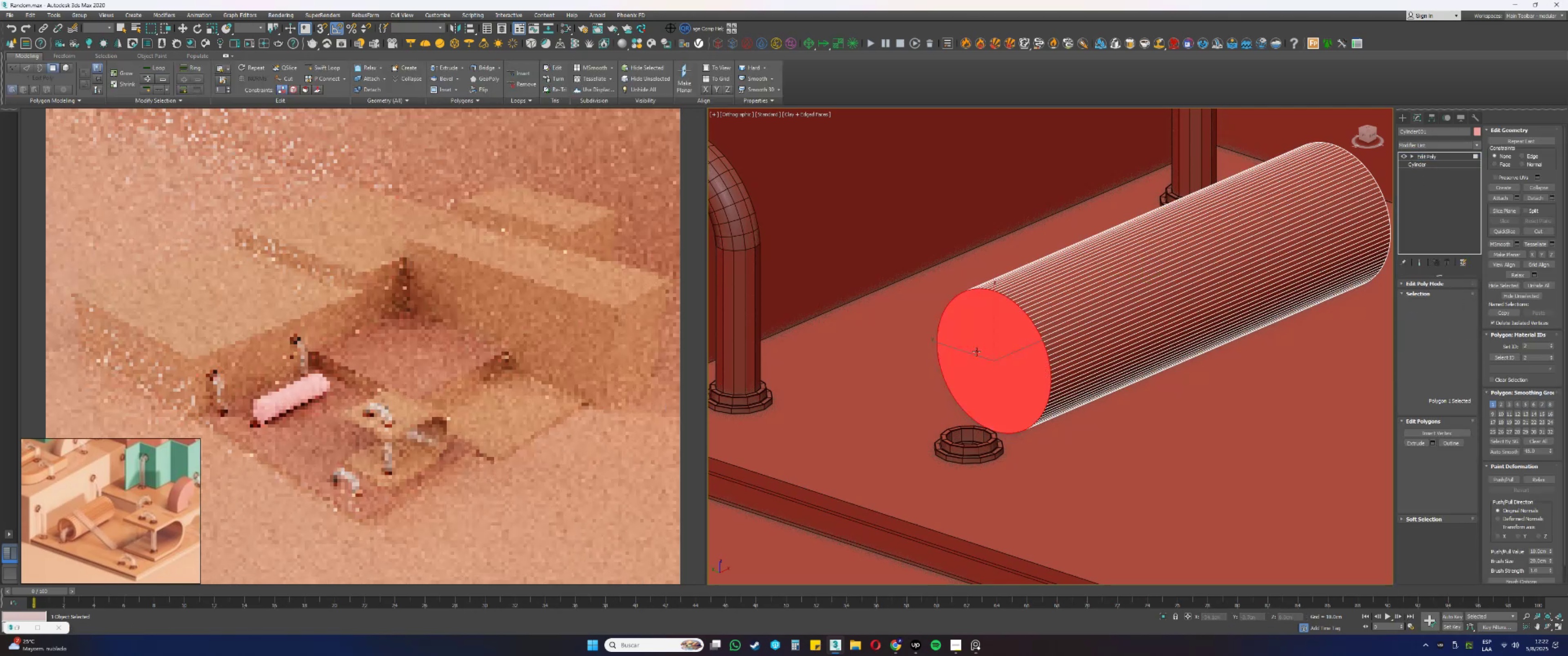 
scroll: coordinate [976, 352], scroll_direction: down, amount: 1.0
 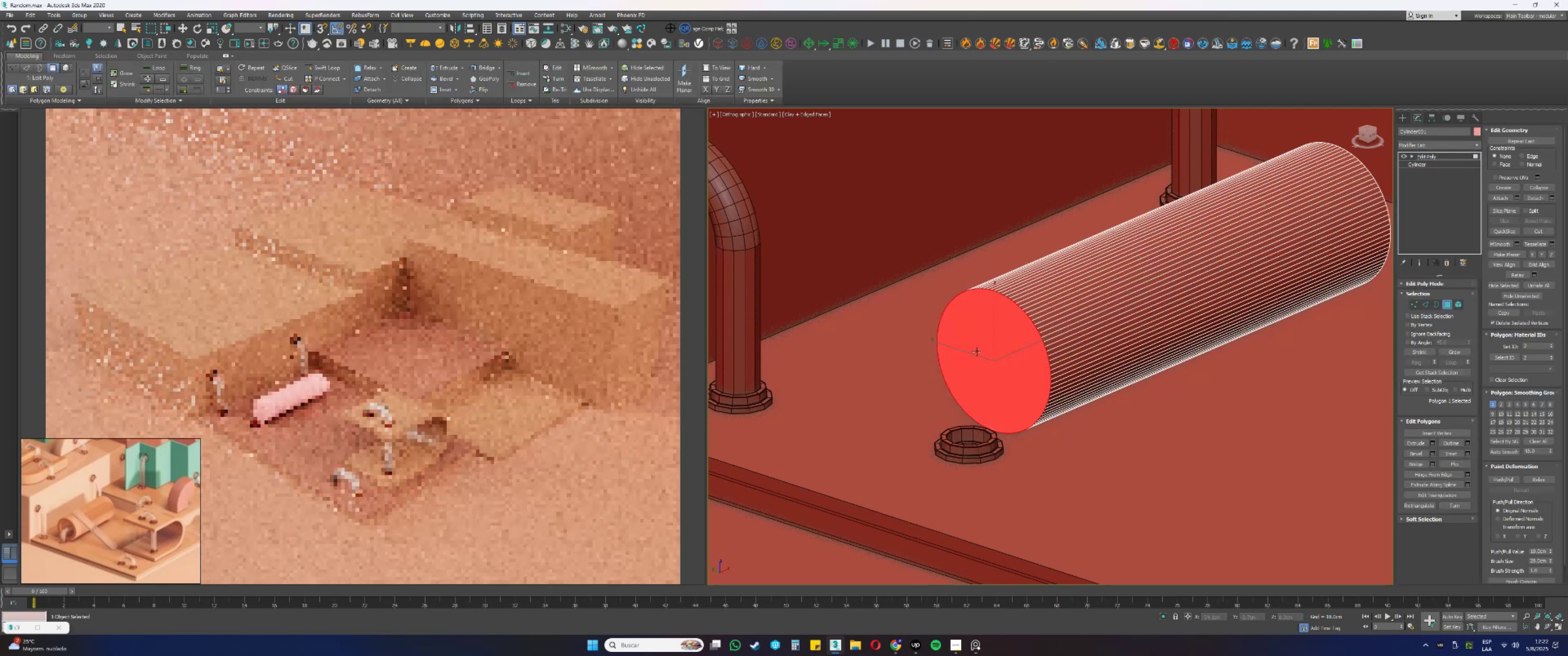 
hold_key(key=AltLeft, duration=0.56)
 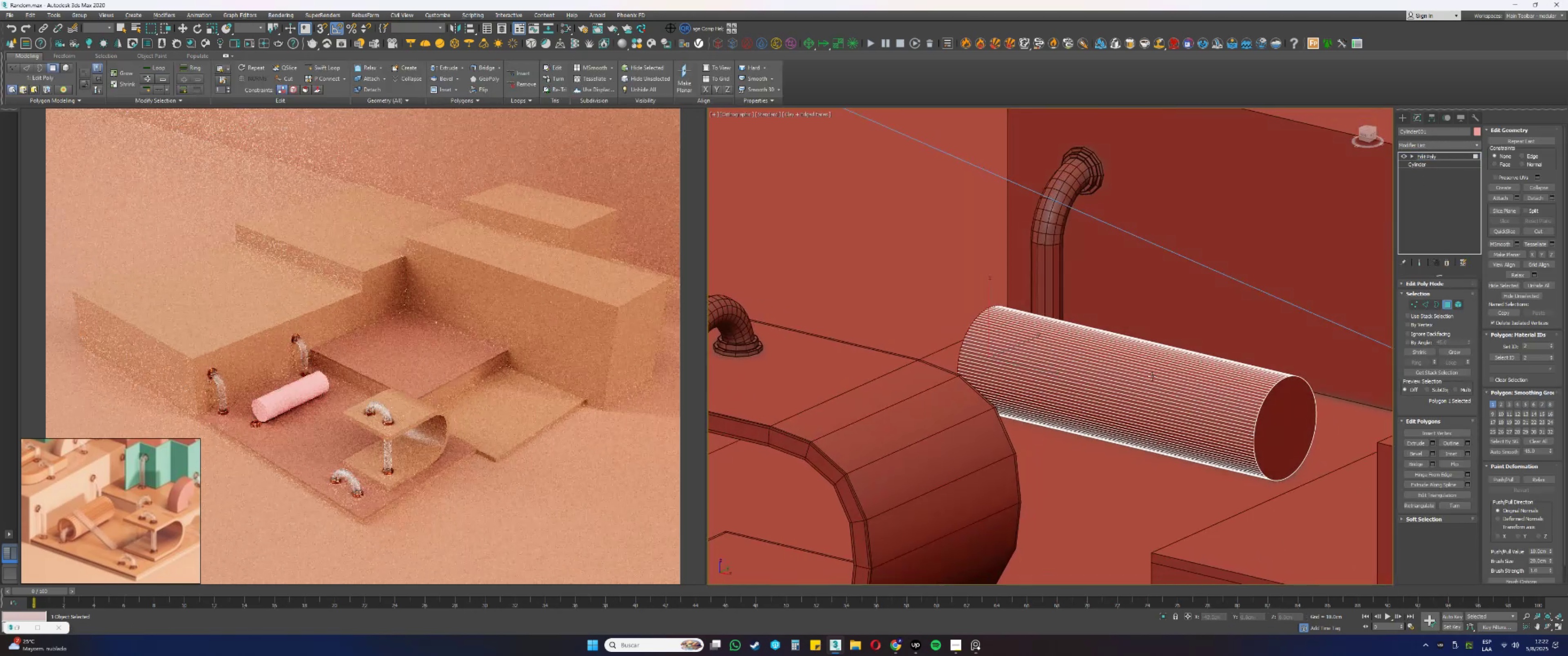 
hold_key(key=ControlLeft, duration=0.49)
left_click([1269, 411])
 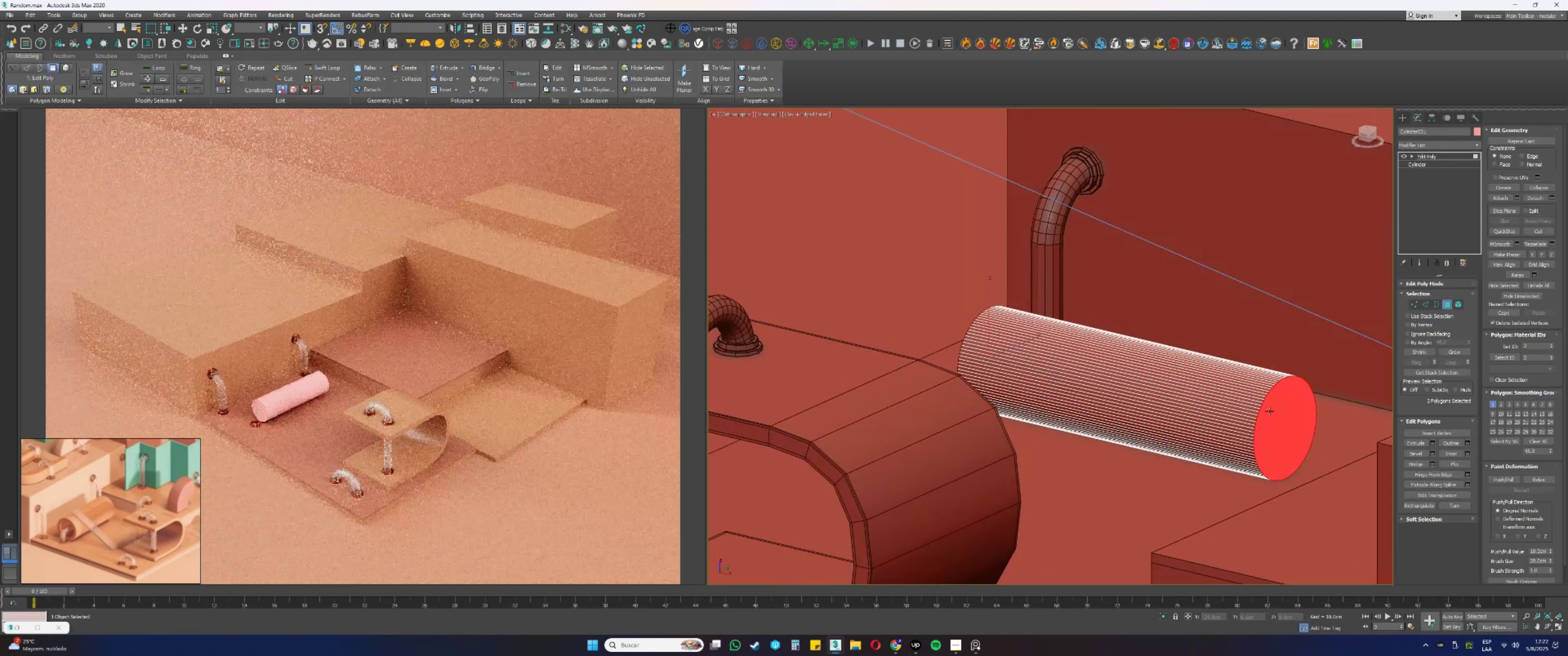 
hold_key(key=AltLeft, duration=0.79)
 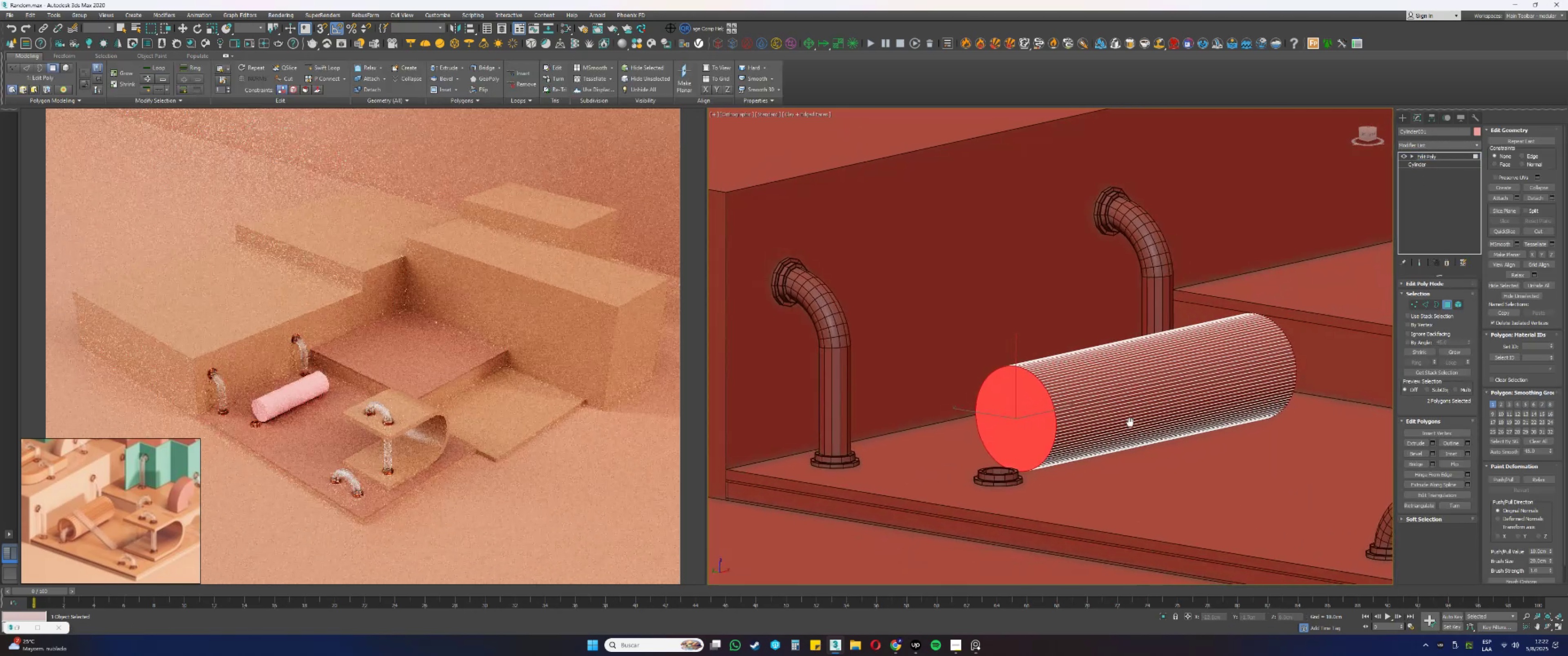 
key(Alt+AltLeft)
 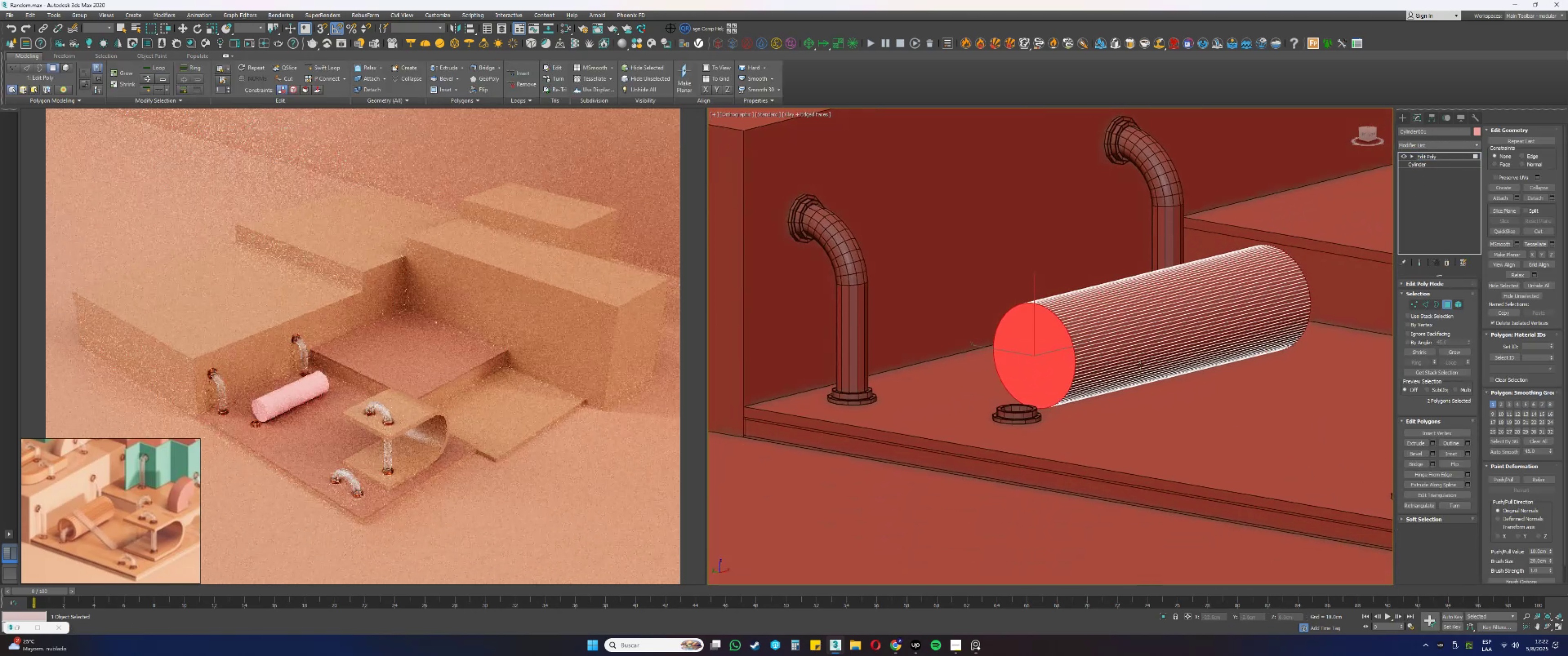 
scroll: coordinate [1080, 359], scroll_direction: up, amount: 3.0
 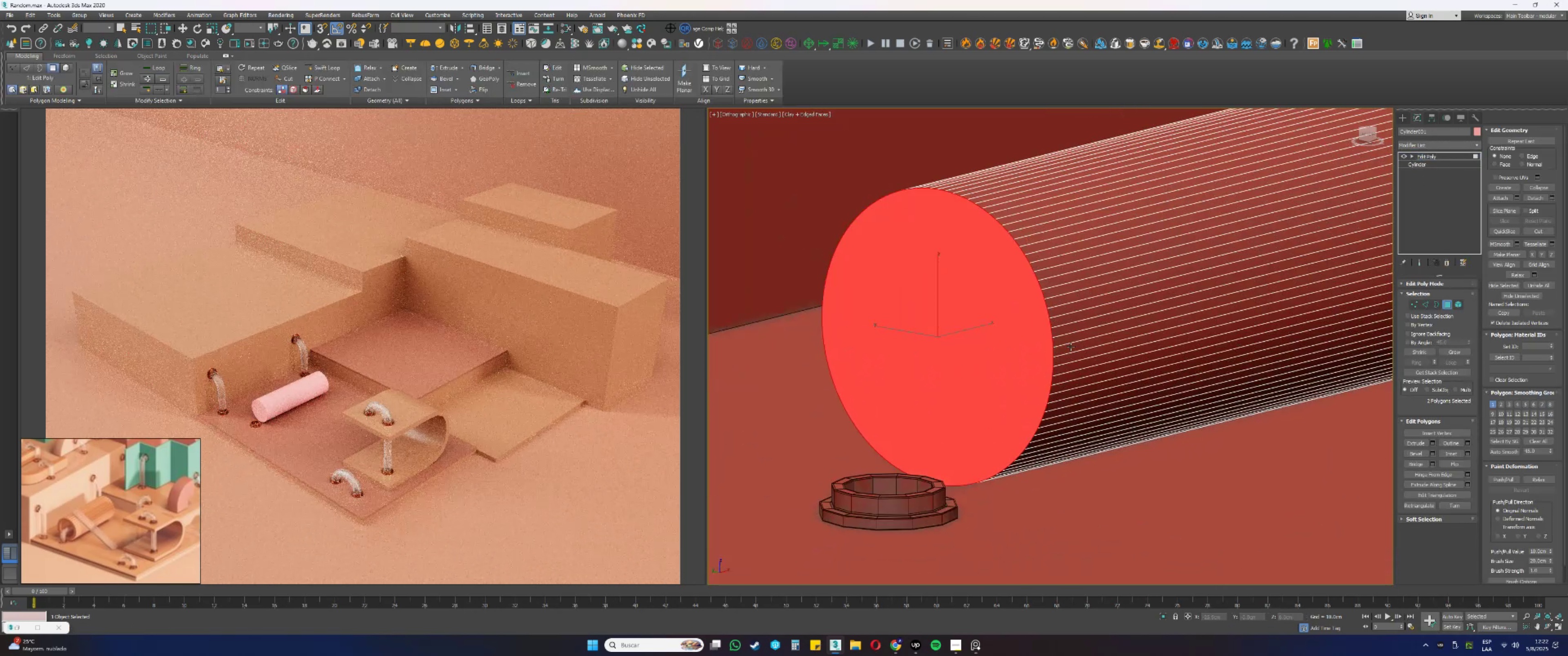 
key(Alt+AltLeft)
 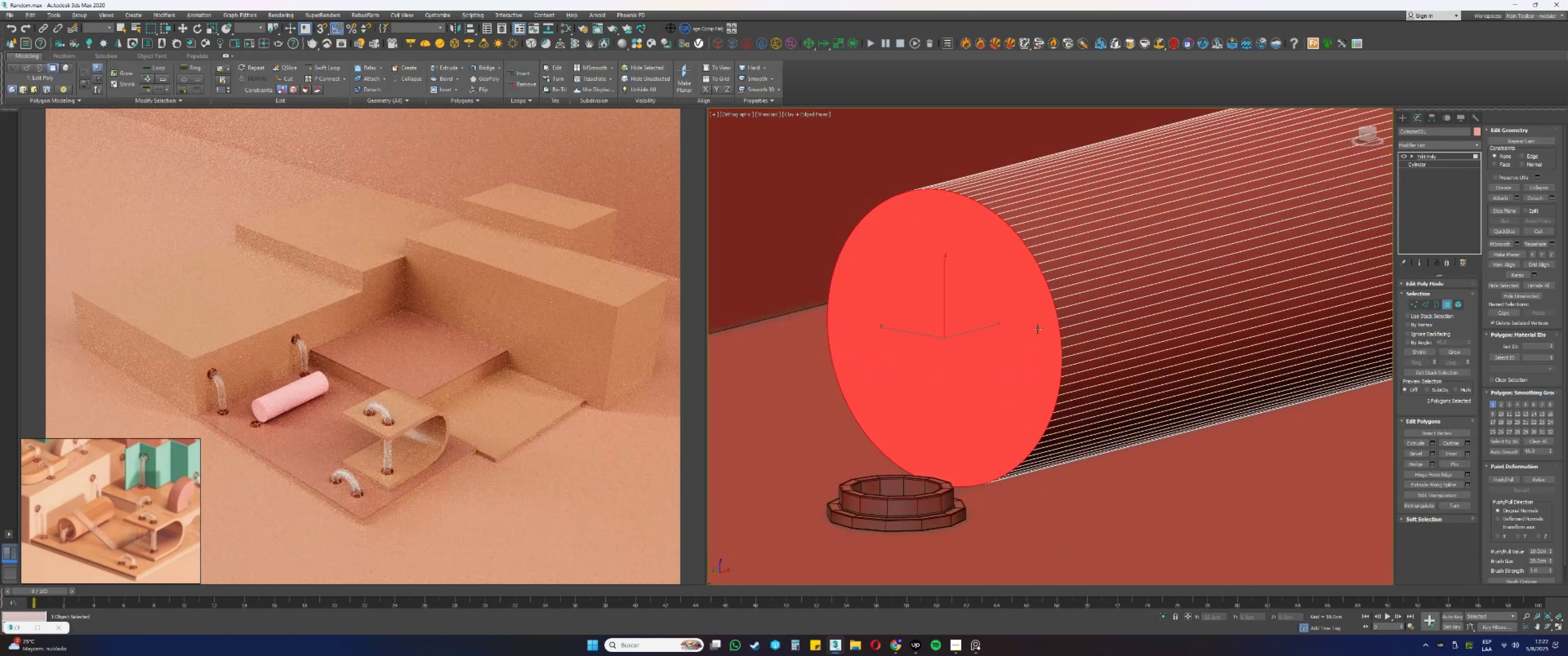 
key(Alt+AltLeft)
 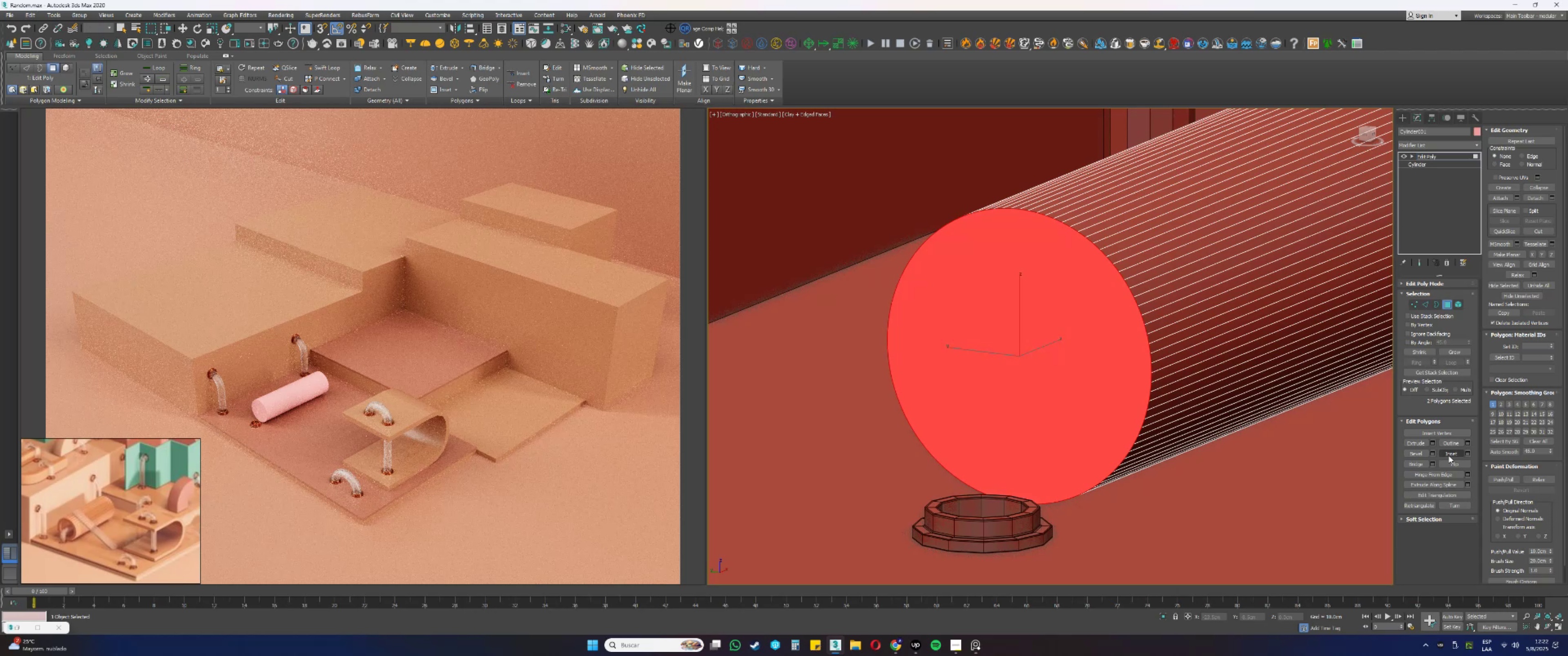 
left_click([1448, 456])
 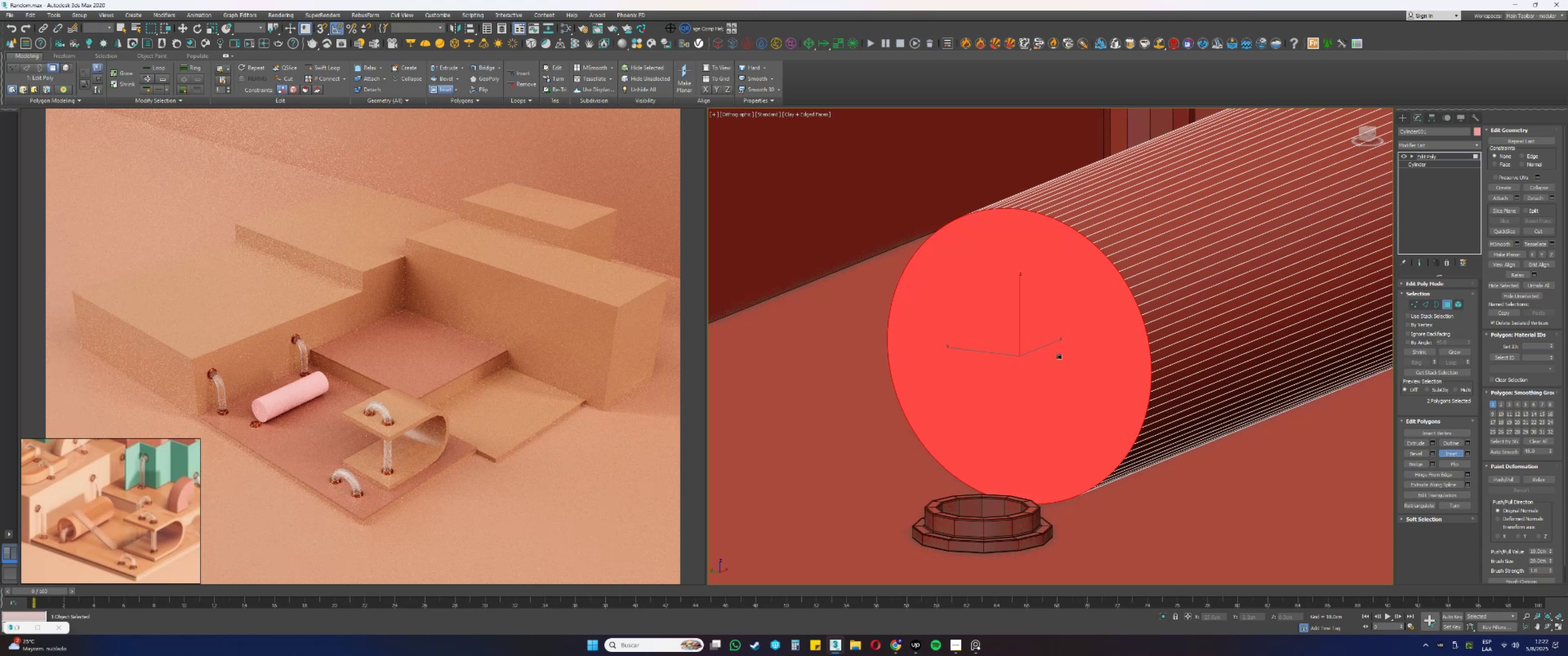 
left_click_drag(start_coordinate=[1057, 319], to_coordinate=[1049, 322])
 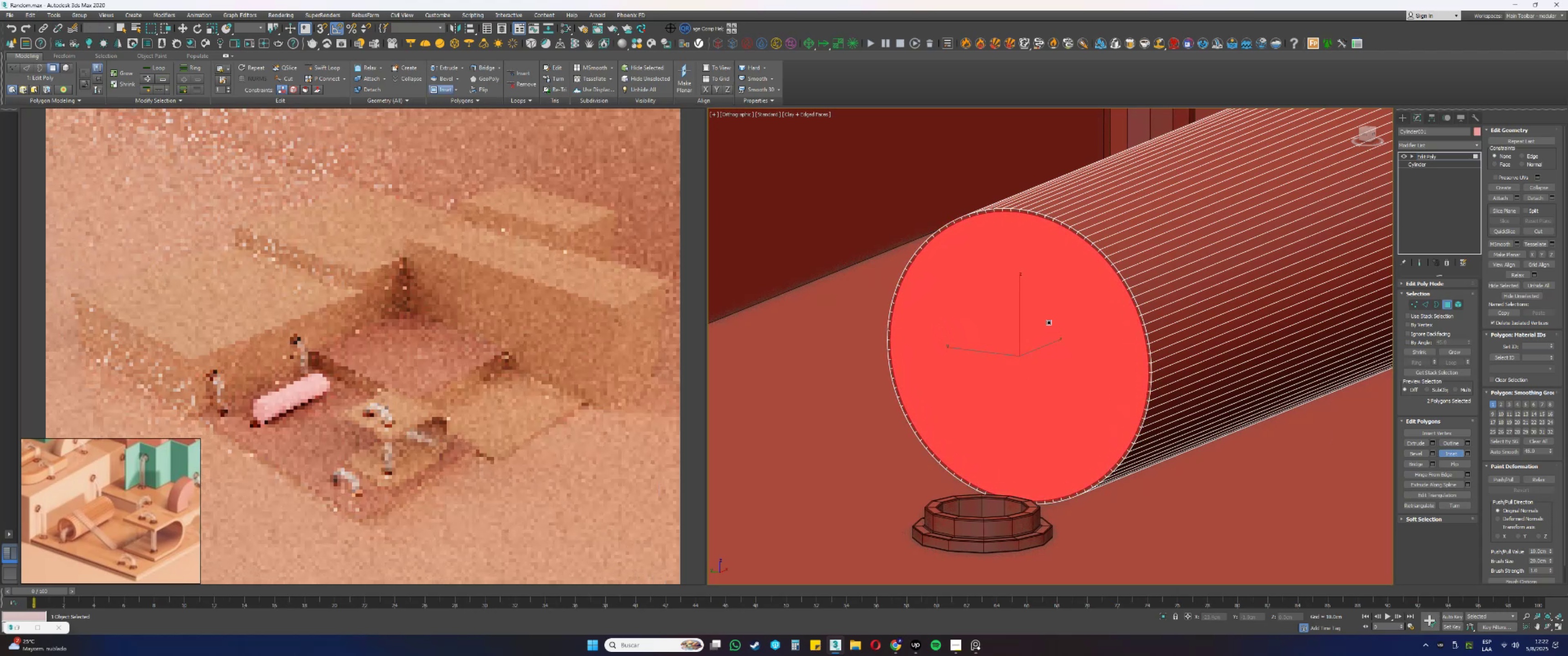 
left_click_drag(start_coordinate=[1048, 322], to_coordinate=[1049, 333])
 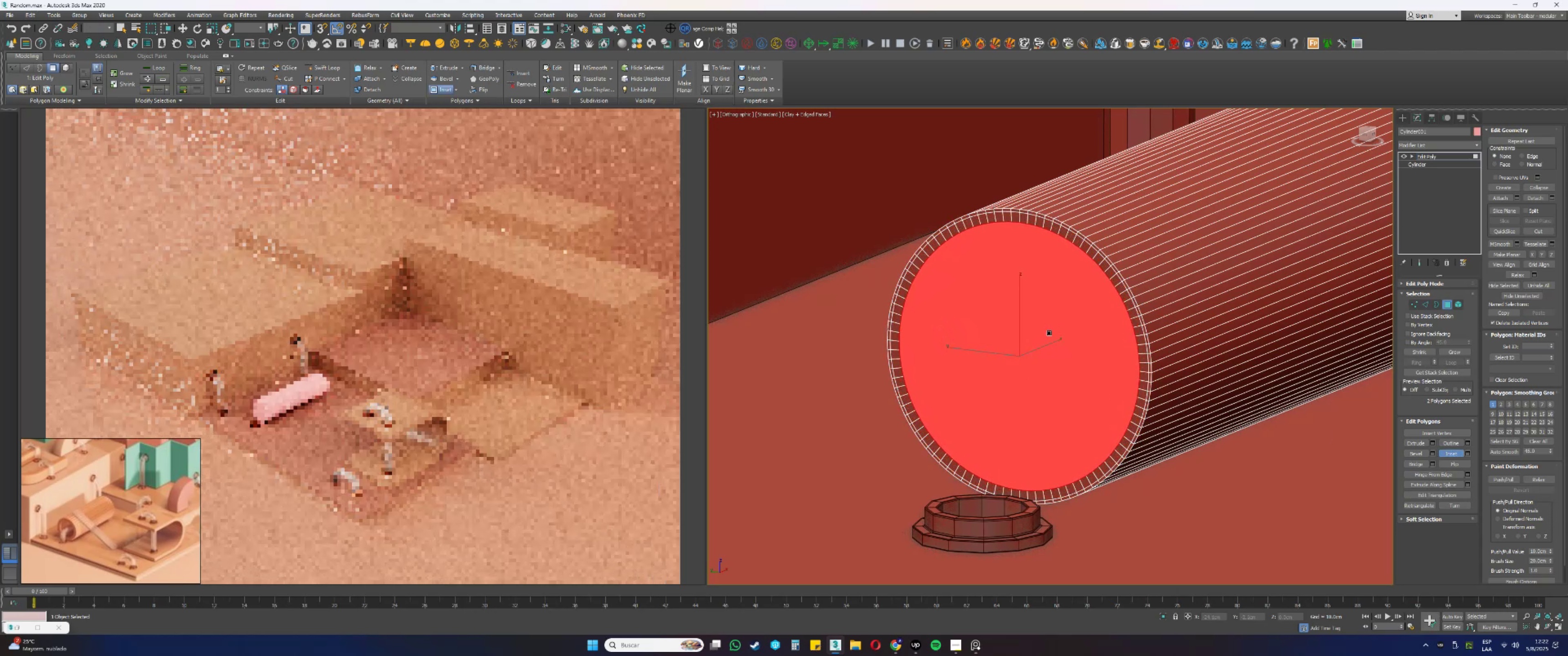 
left_click_drag(start_coordinate=[1049, 333], to_coordinate=[1052, 338])
 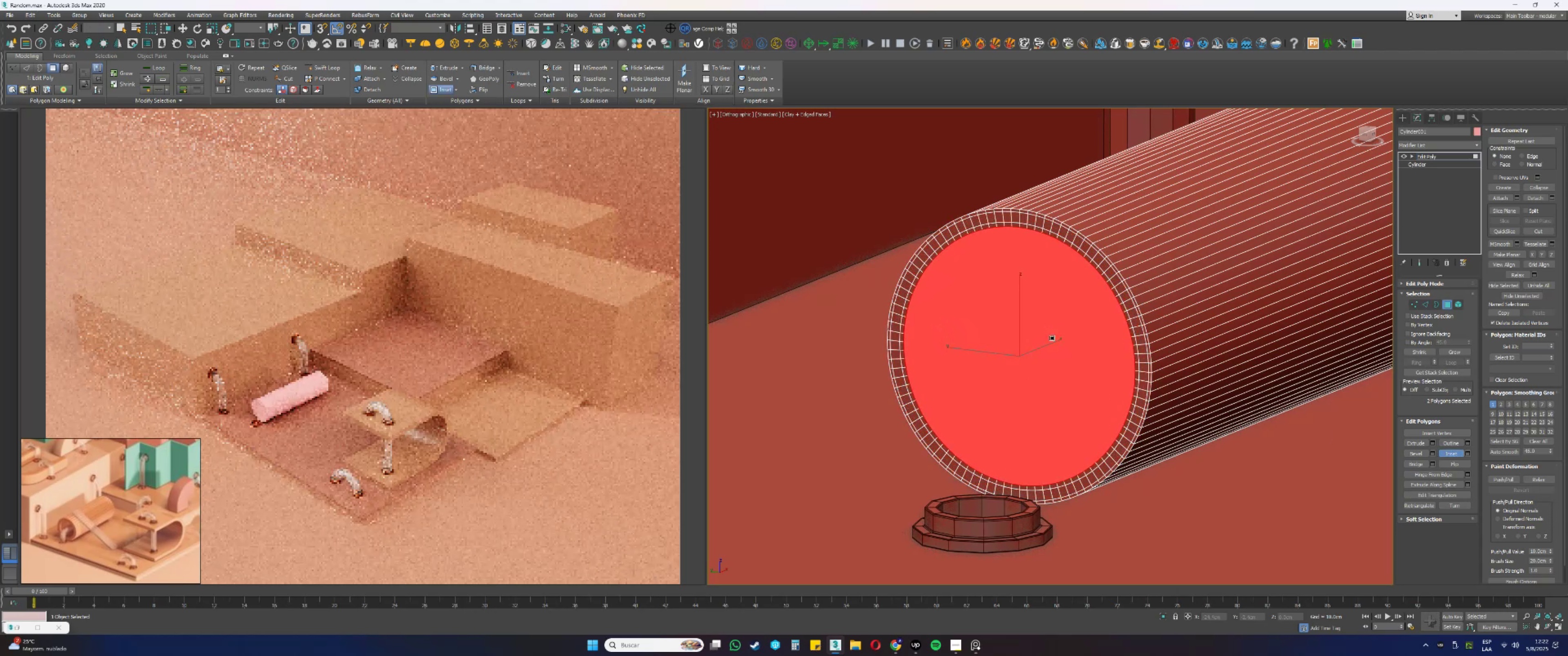 
key(Control+ControlLeft)
 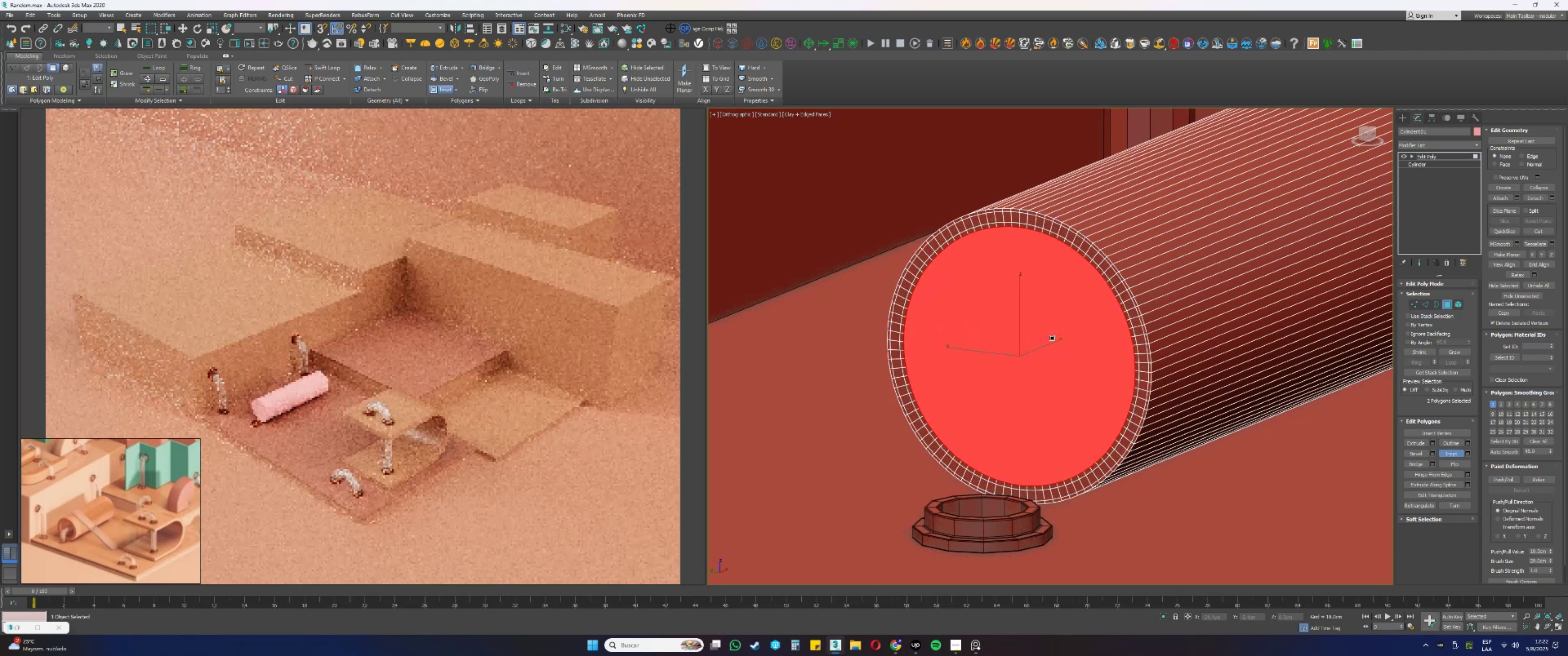 
key(Control+Z)
 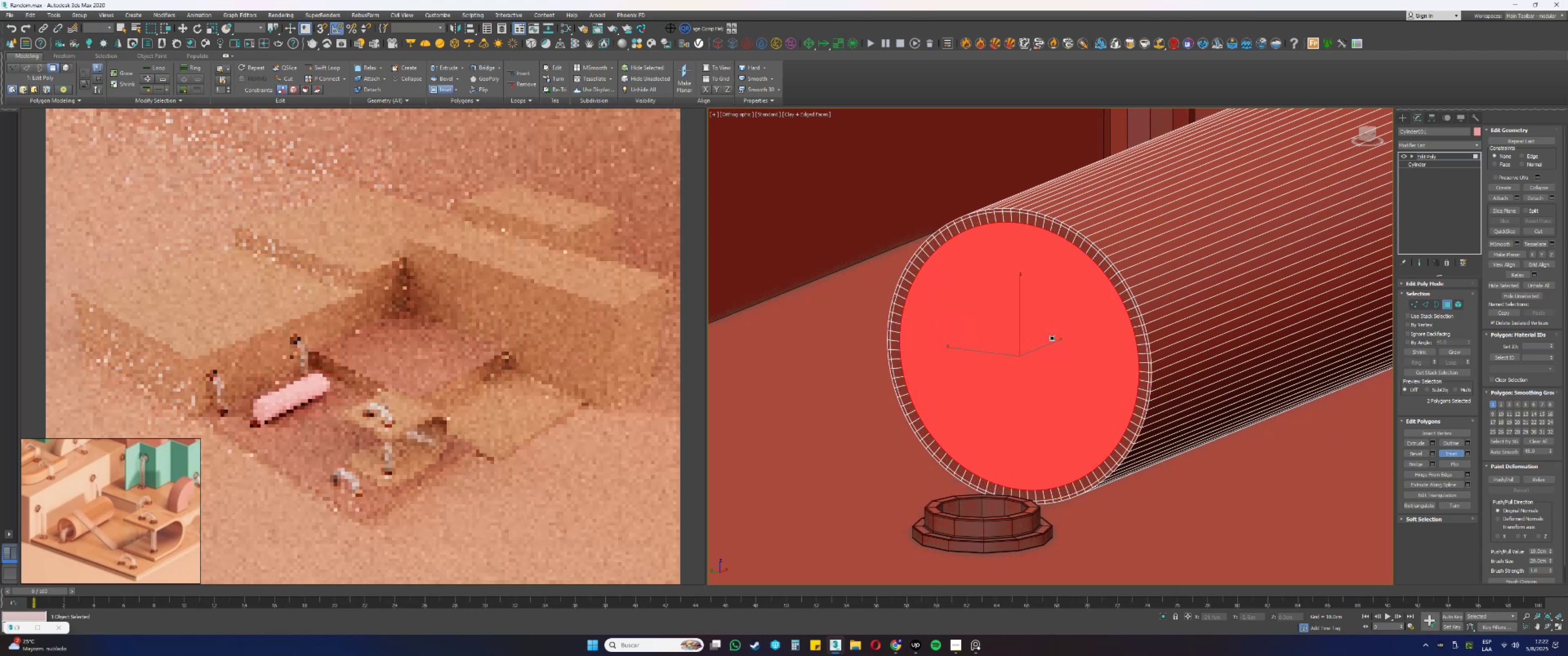 
left_click_drag(start_coordinate=[1052, 334], to_coordinate=[1053, 340])
 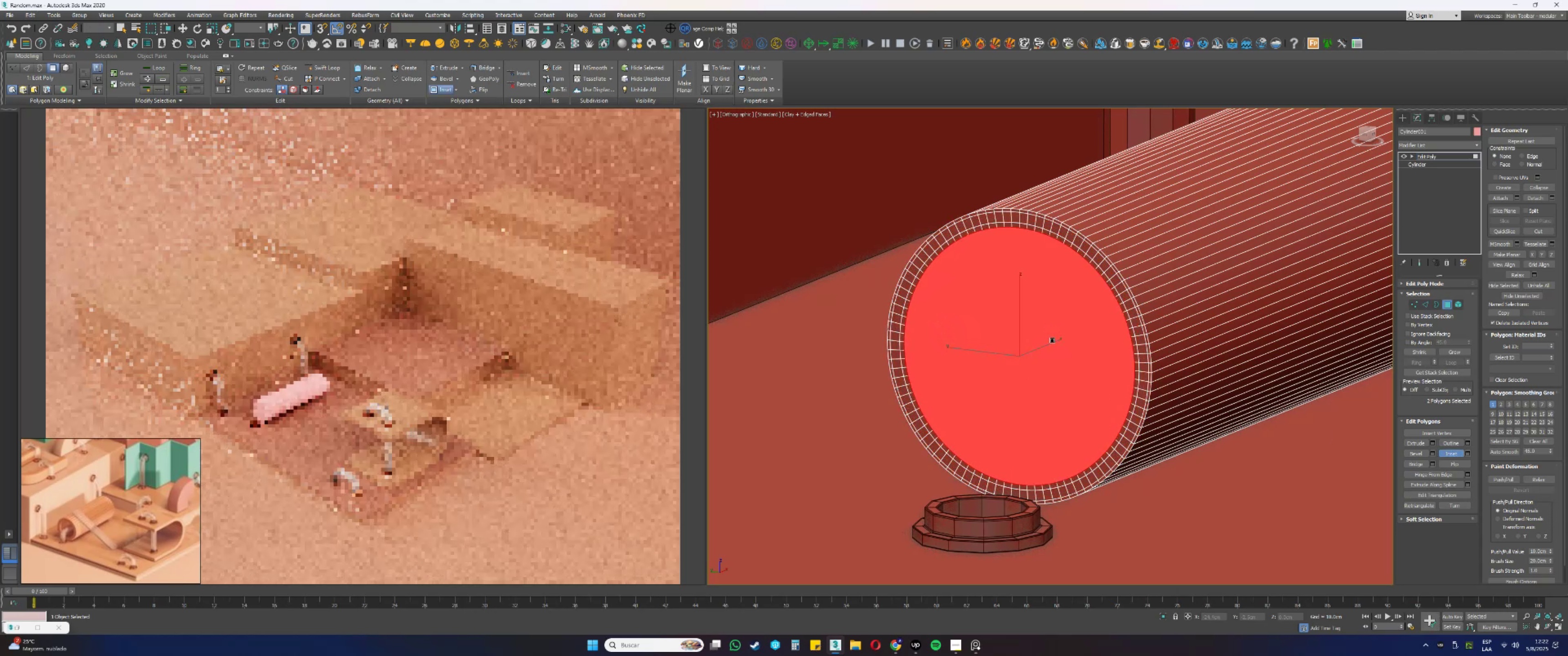 
key(Control+ControlLeft)
 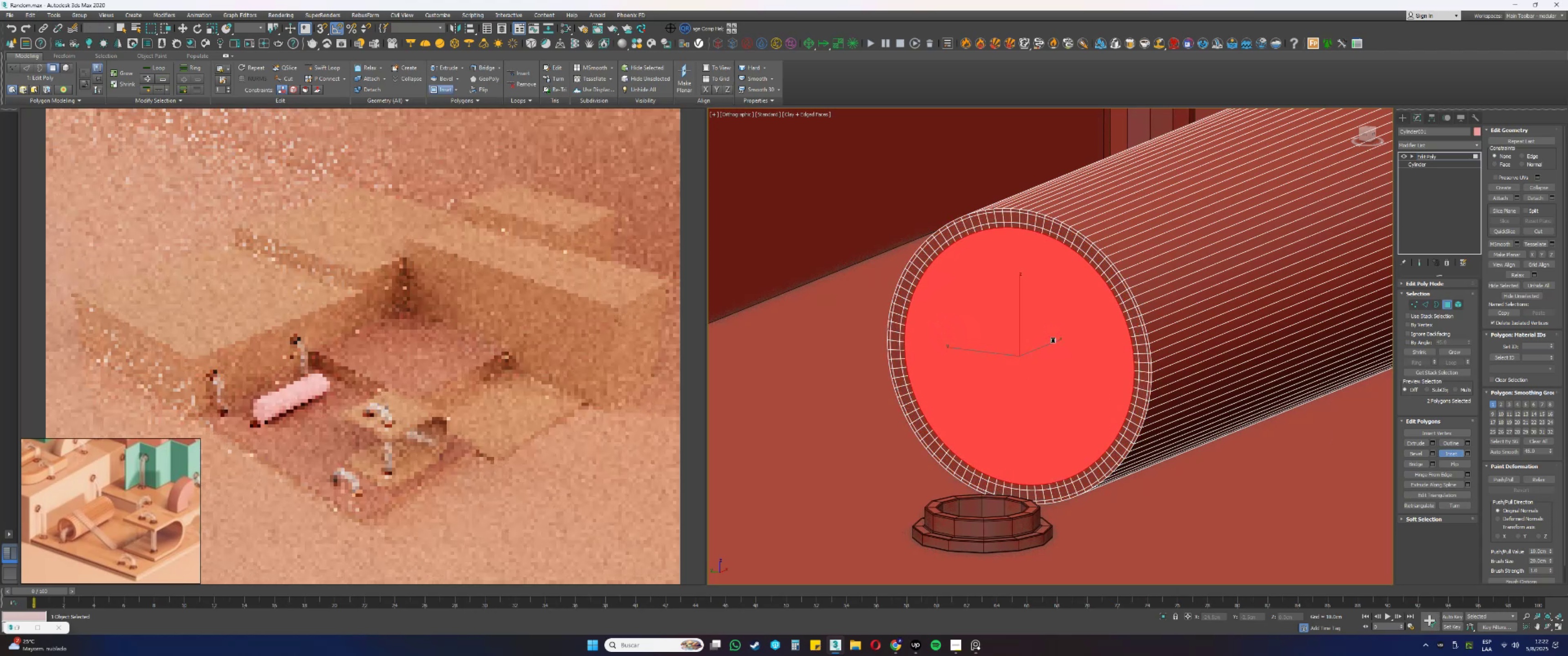 
key(Control+Z)
 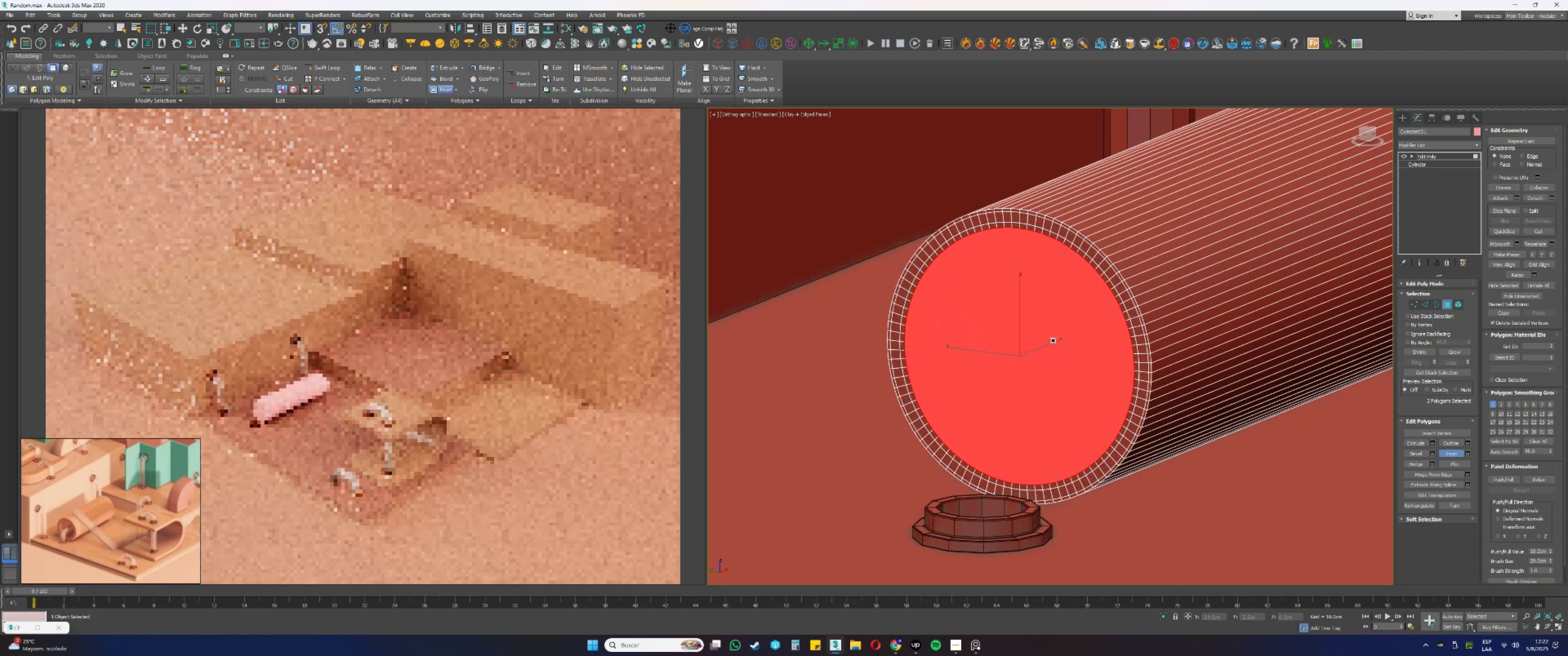 
key(Control+ControlLeft)
 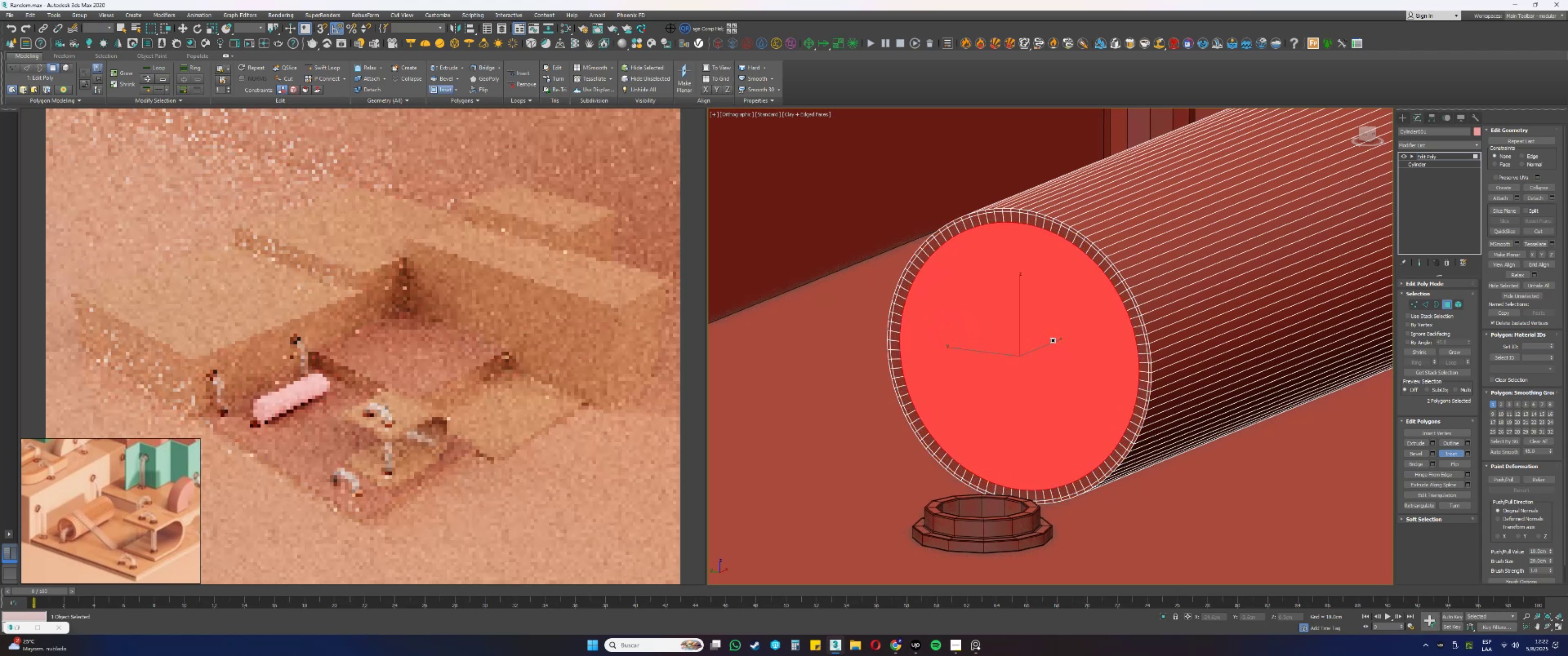 
key(Control+Z)
 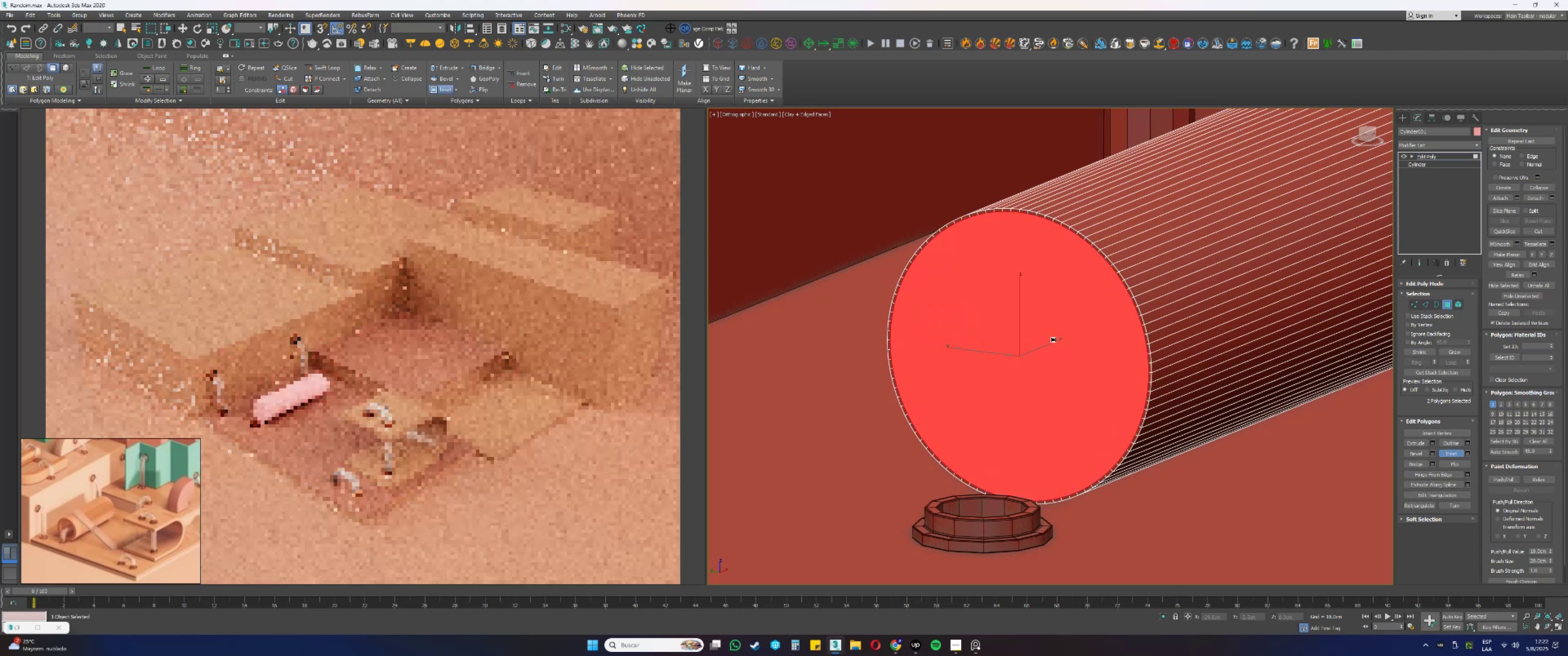 
left_click_drag(start_coordinate=[1049, 333], to_coordinate=[1056, 352])
 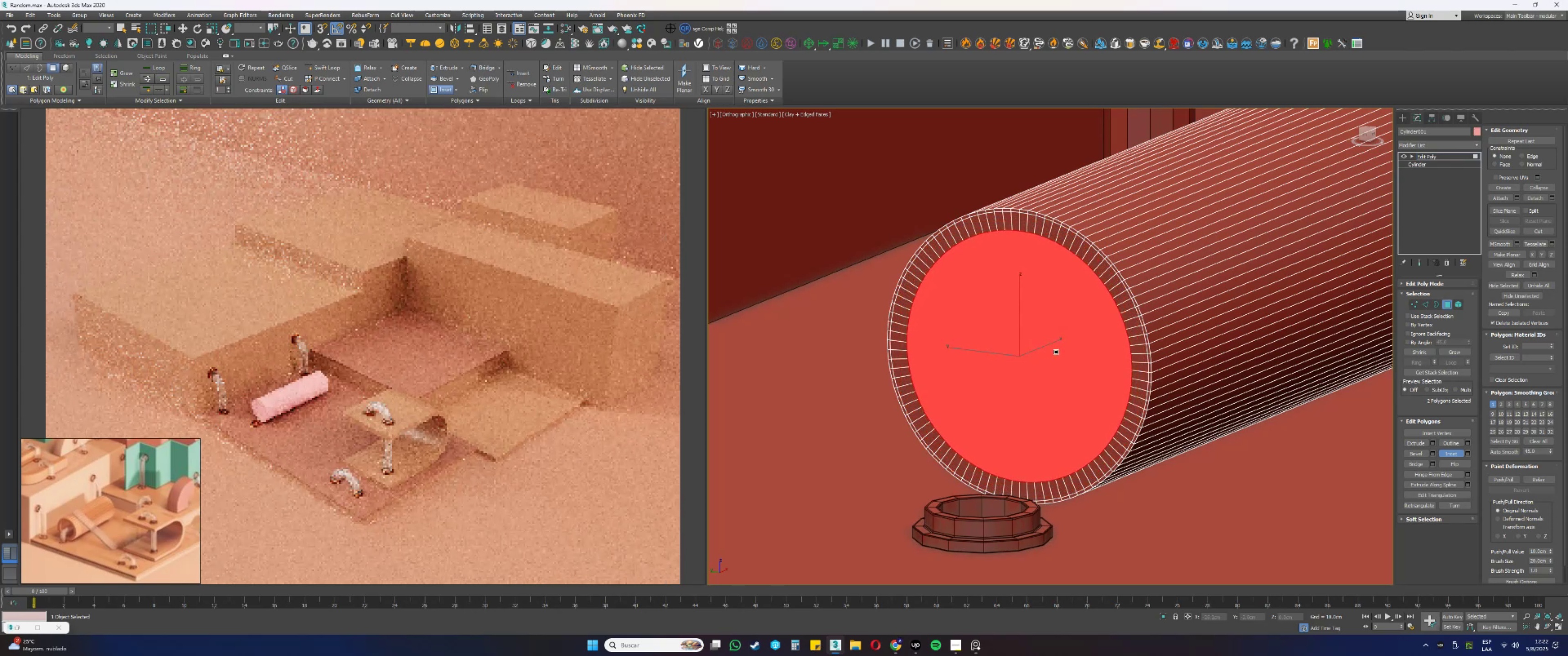 
left_click_drag(start_coordinate=[1056, 350], to_coordinate=[1056, 354])
 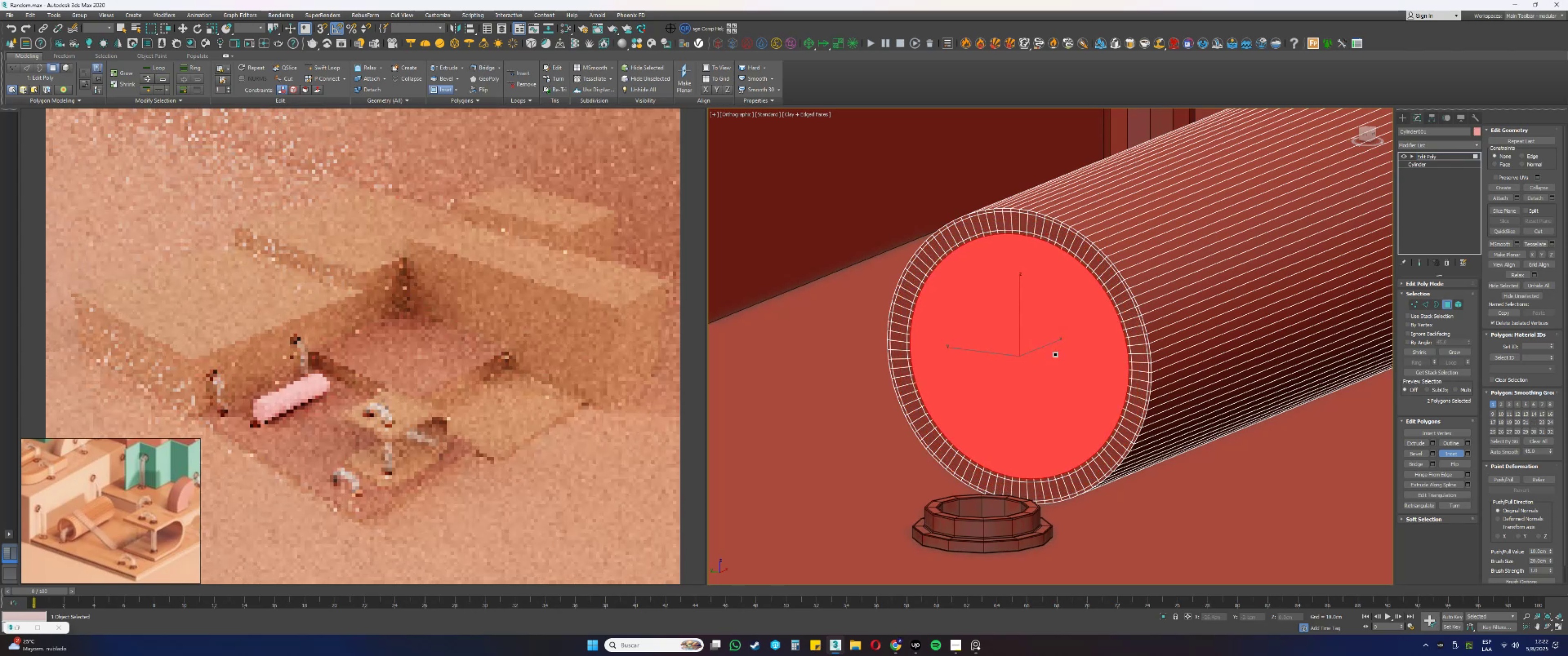 
right_click([1056, 354])
 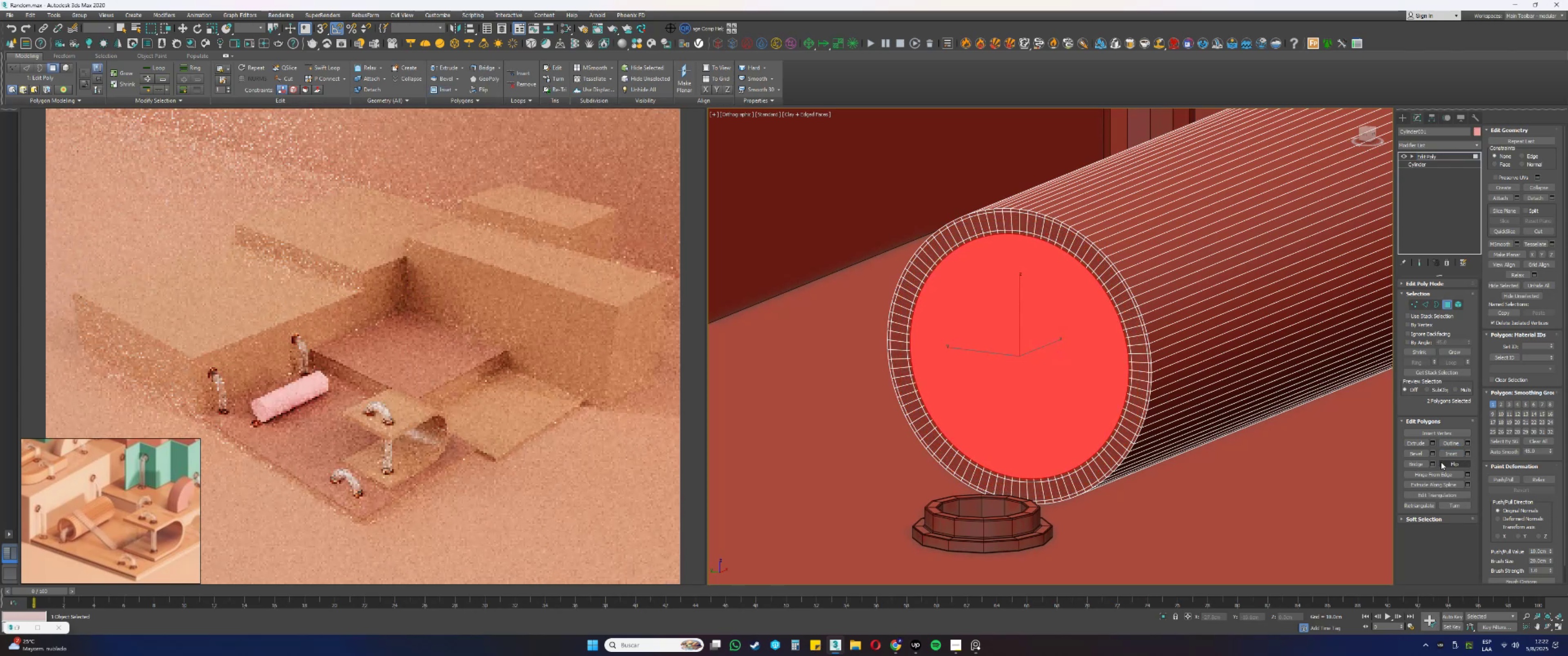 
left_click([1420, 462])
 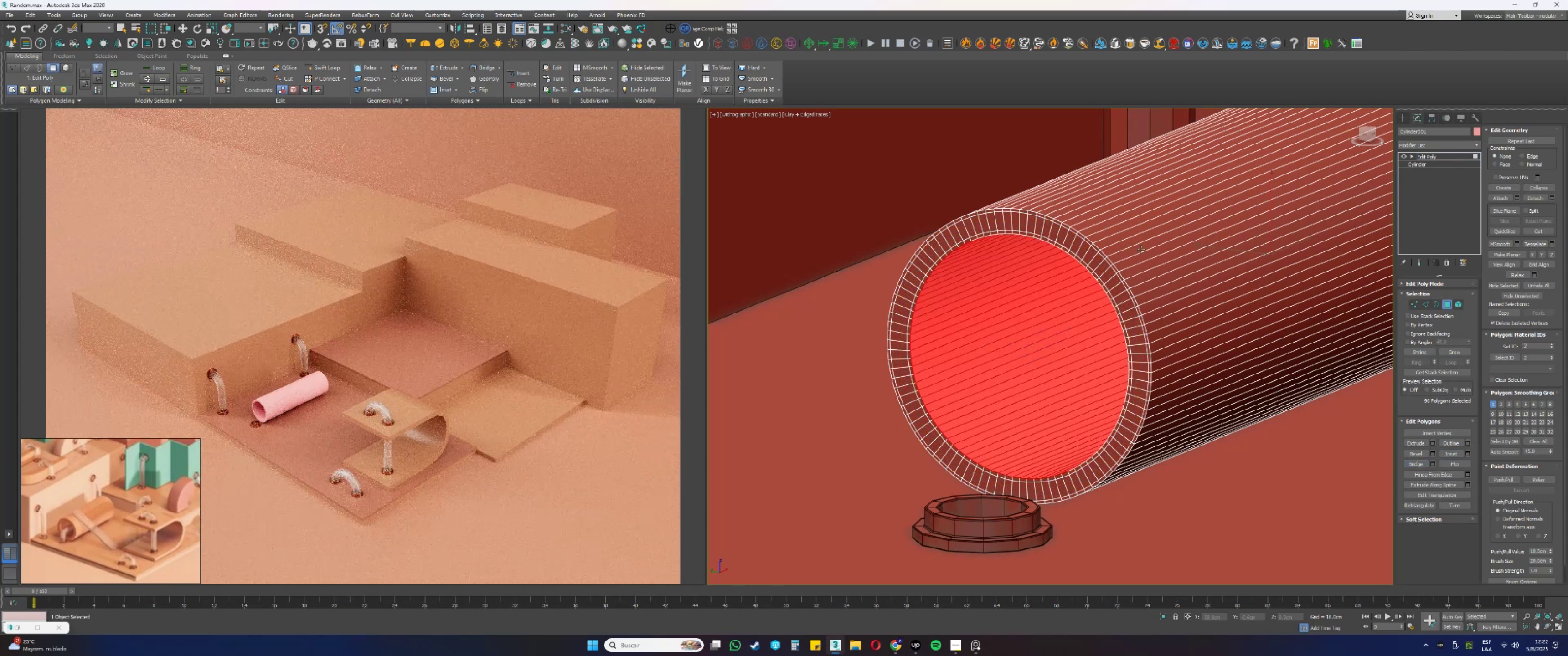 
left_click([1162, 614])
 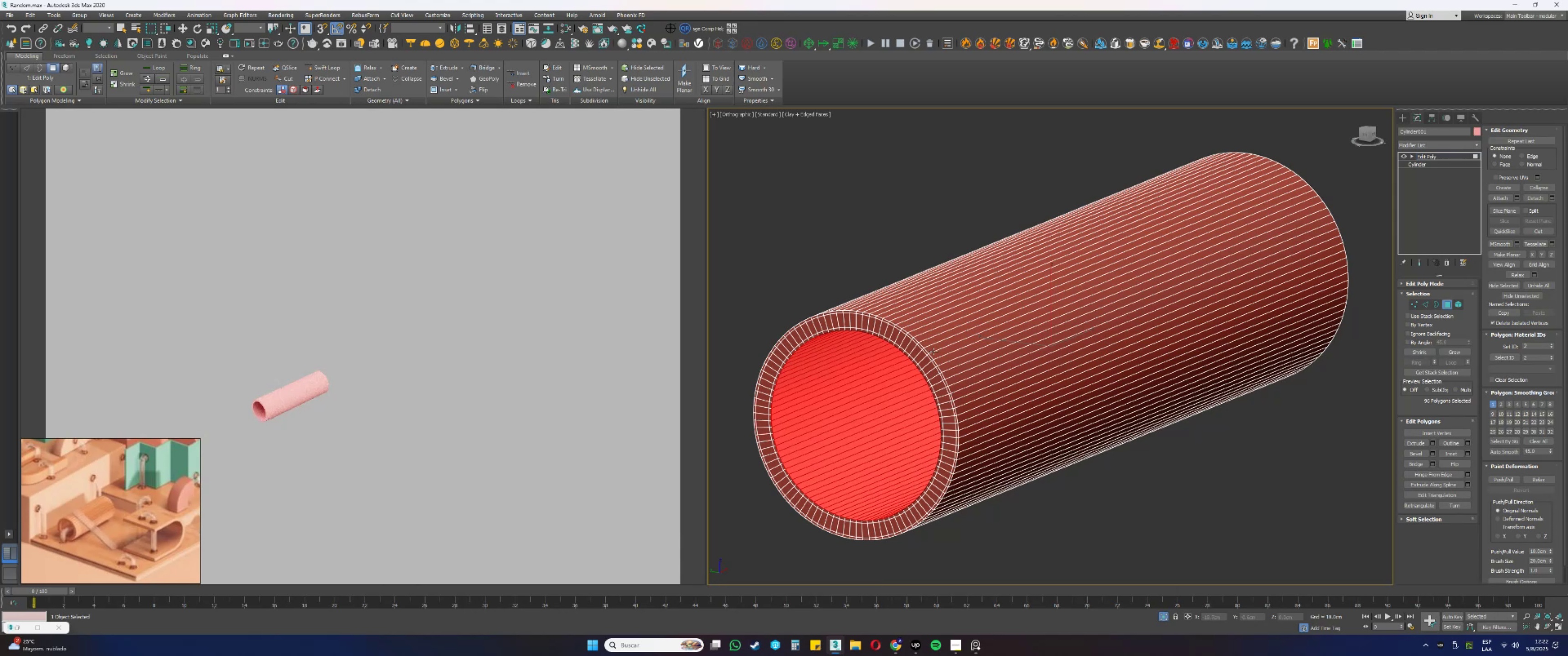 
left_click([937, 352])
 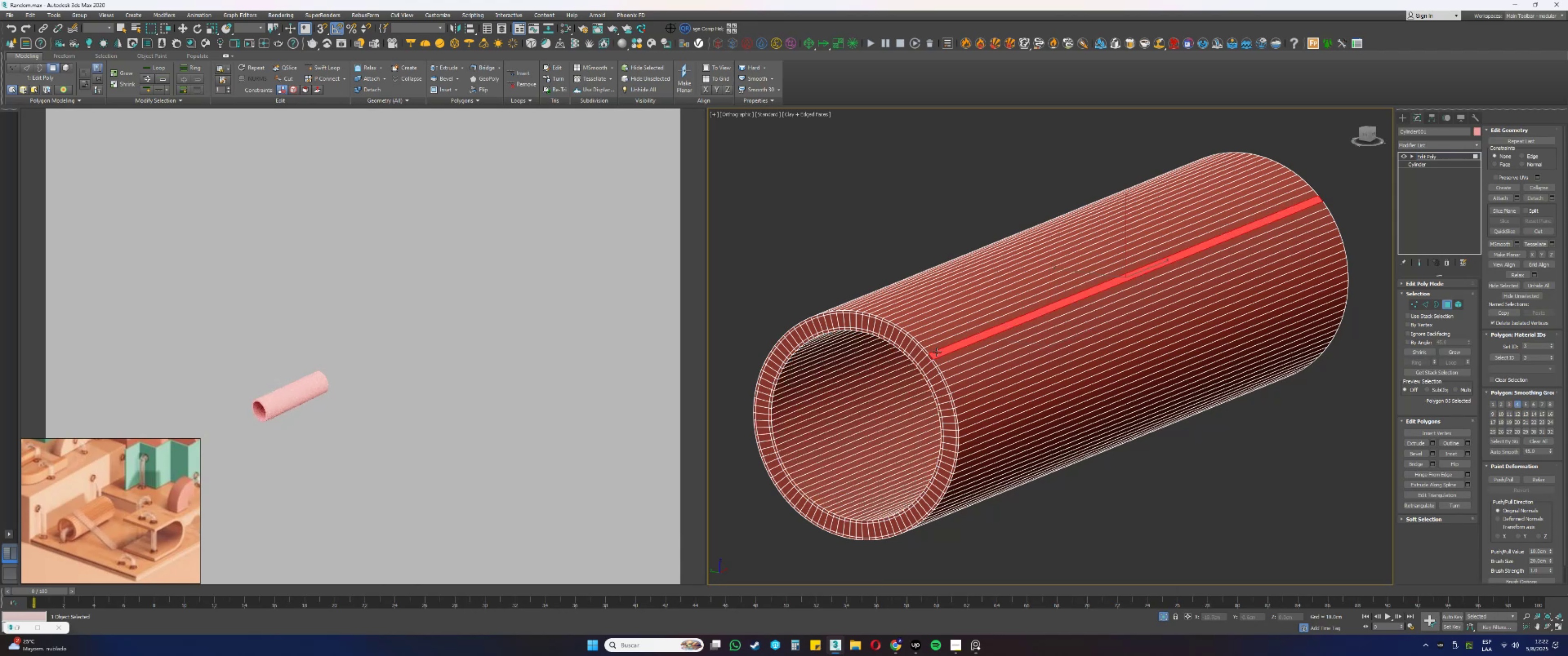 
scroll: coordinate [937, 352], scroll_direction: up, amount: 4.0
 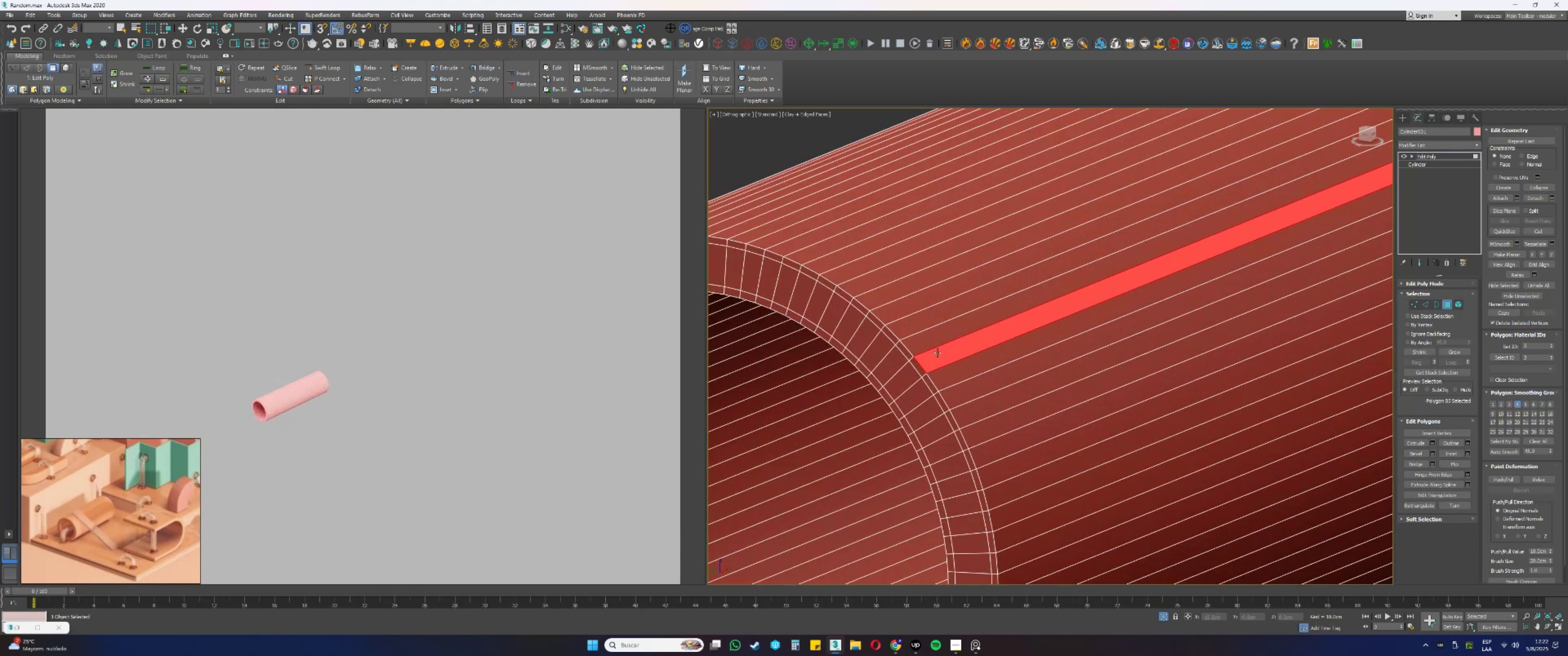 
scroll: coordinate [937, 353], scroll_direction: down, amount: 5.0
 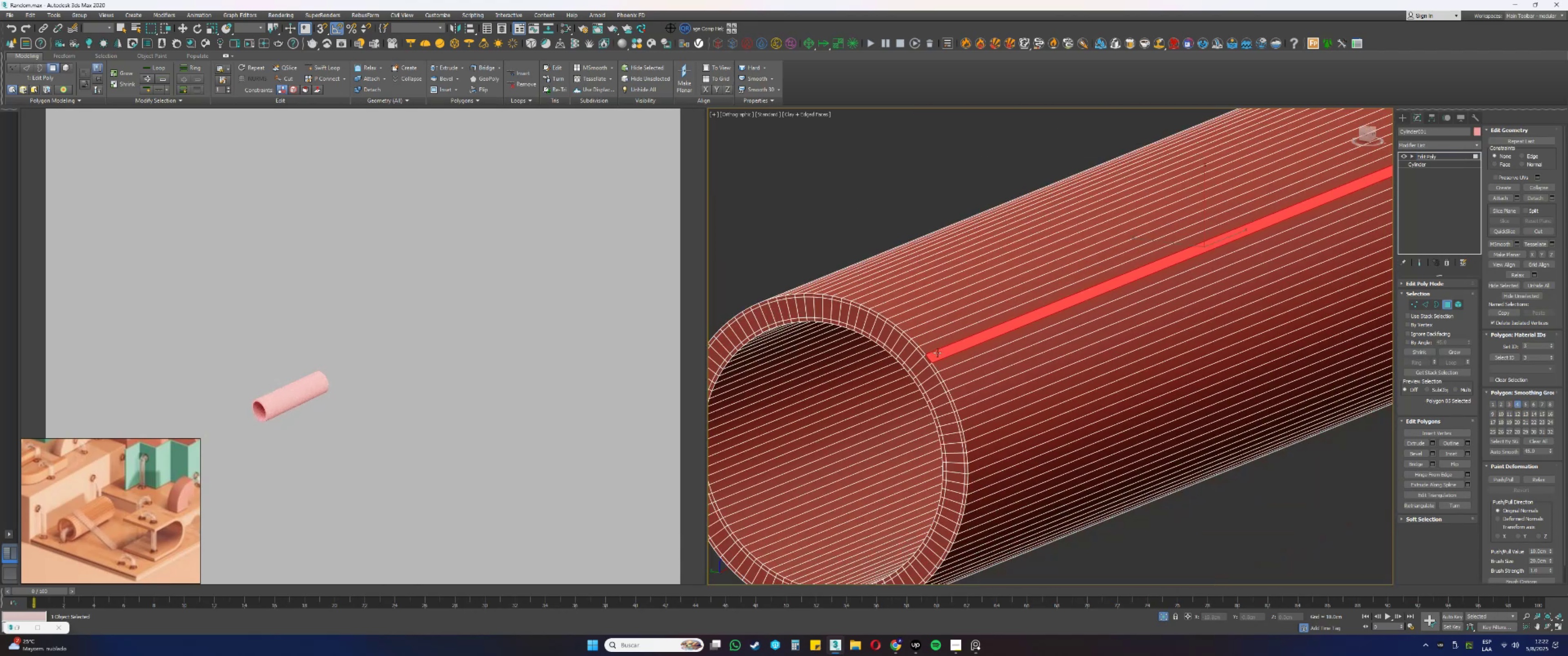 
hold_key(key=AltLeft, duration=0.34)
 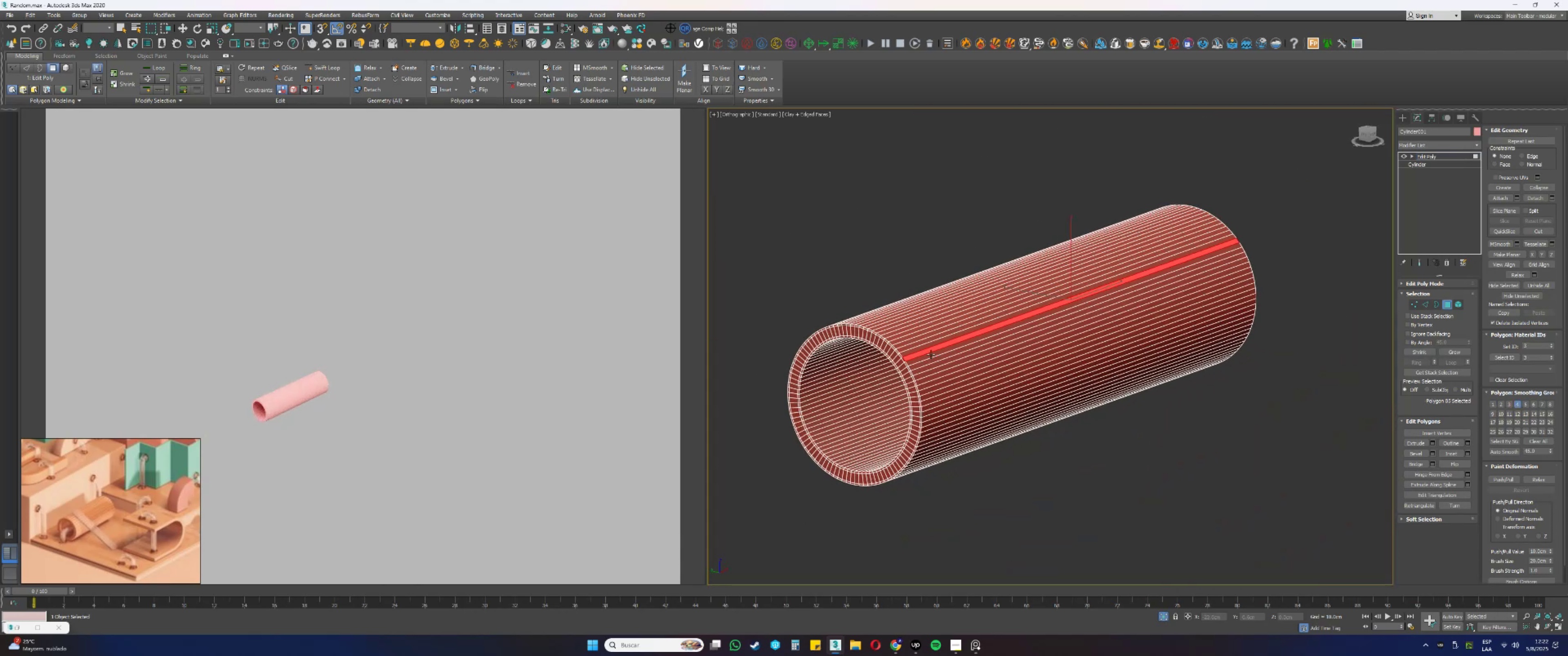 
scroll: coordinate [931, 355], scroll_direction: up, amount: 3.0
 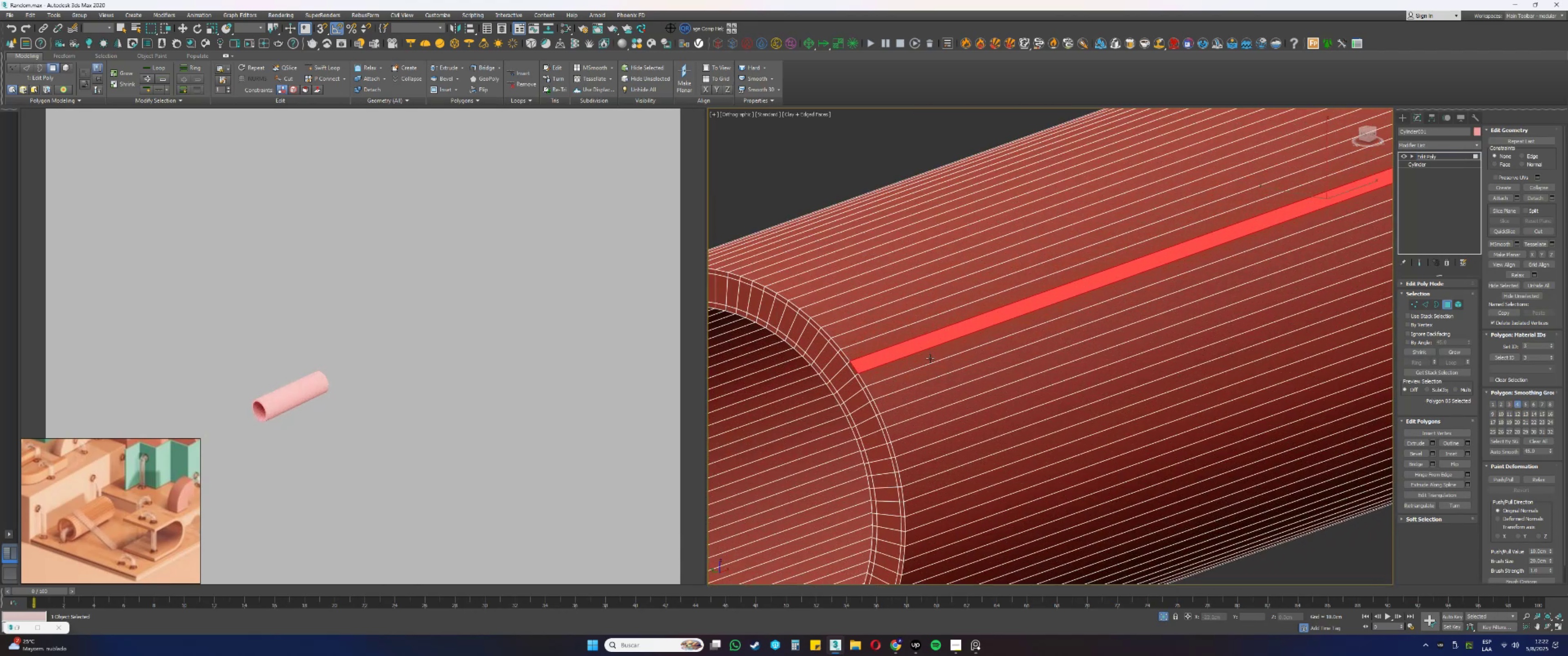 
hold_key(key=ControlLeft, duration=1.51)
left_click([872, 390])
 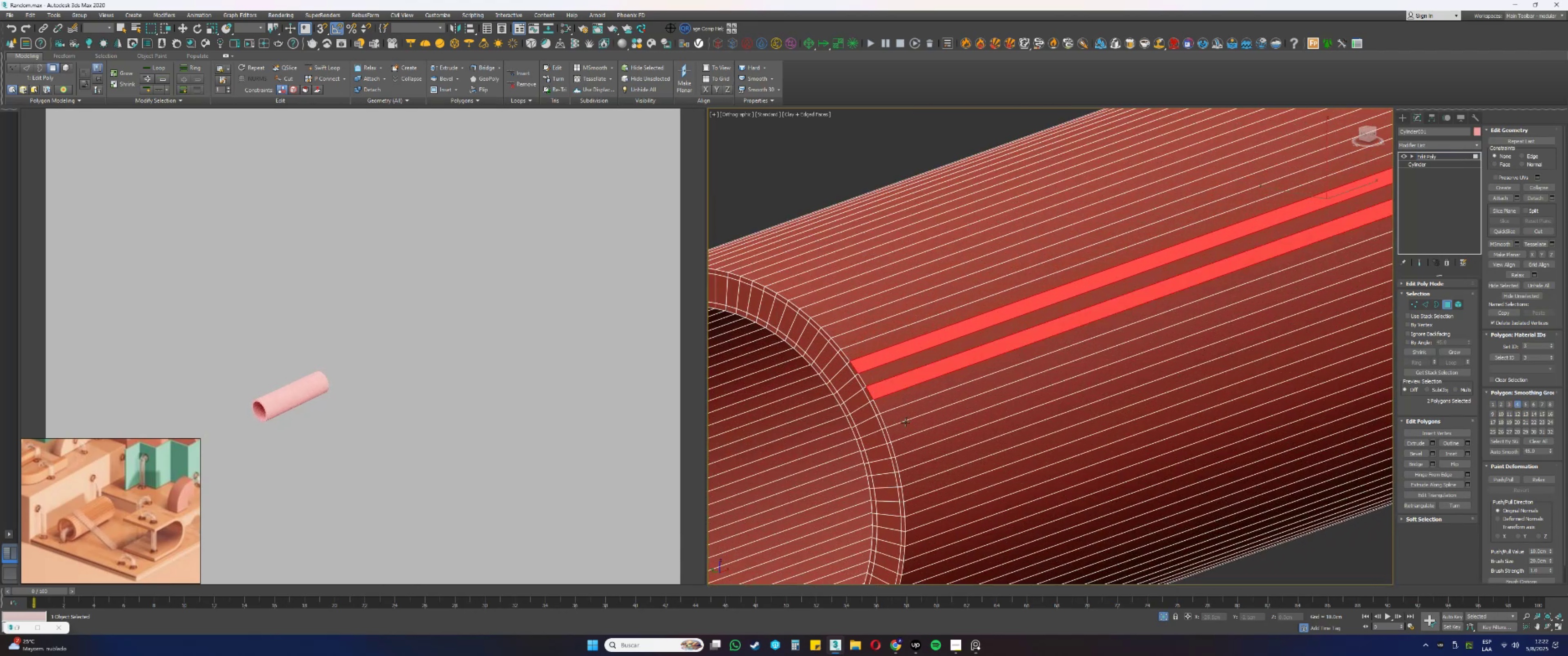 
left_click([899, 421])
 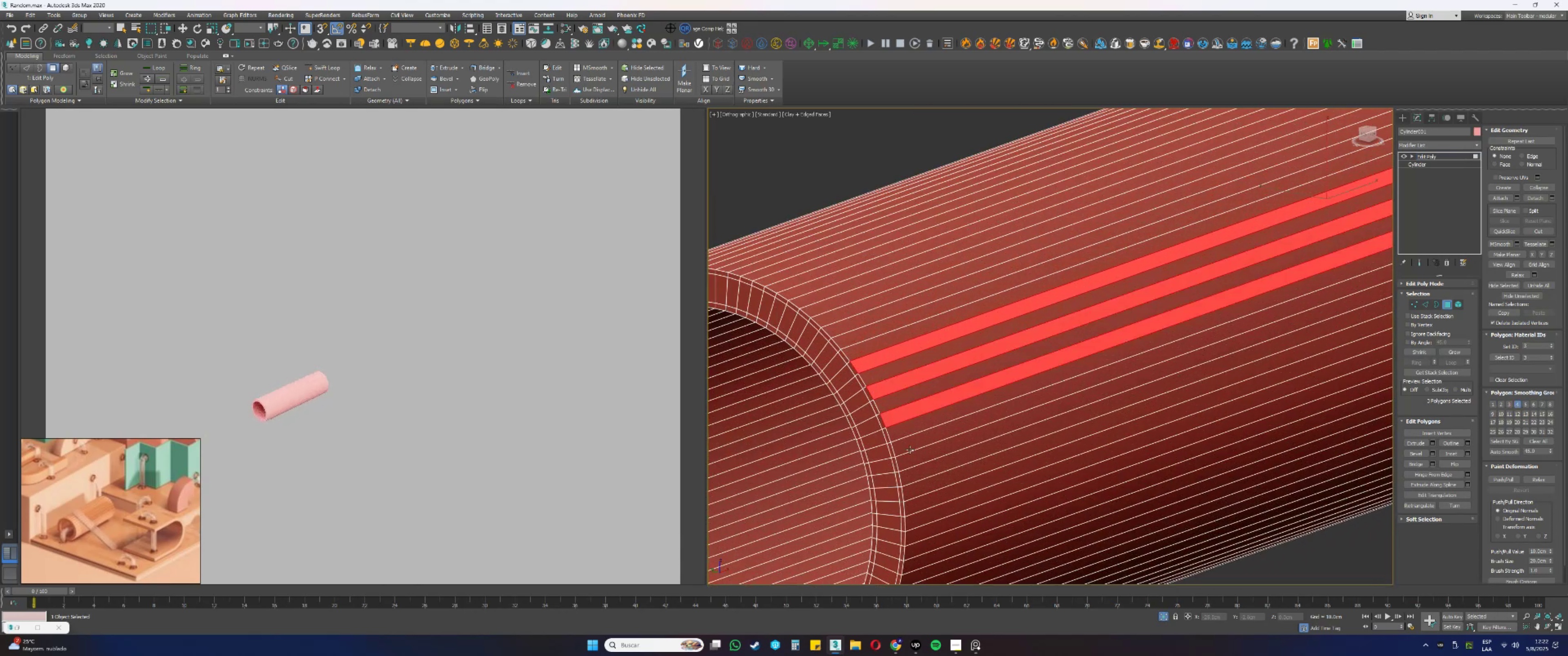 
hold_key(key=ControlLeft, duration=1.51)
left_click([908, 450])
 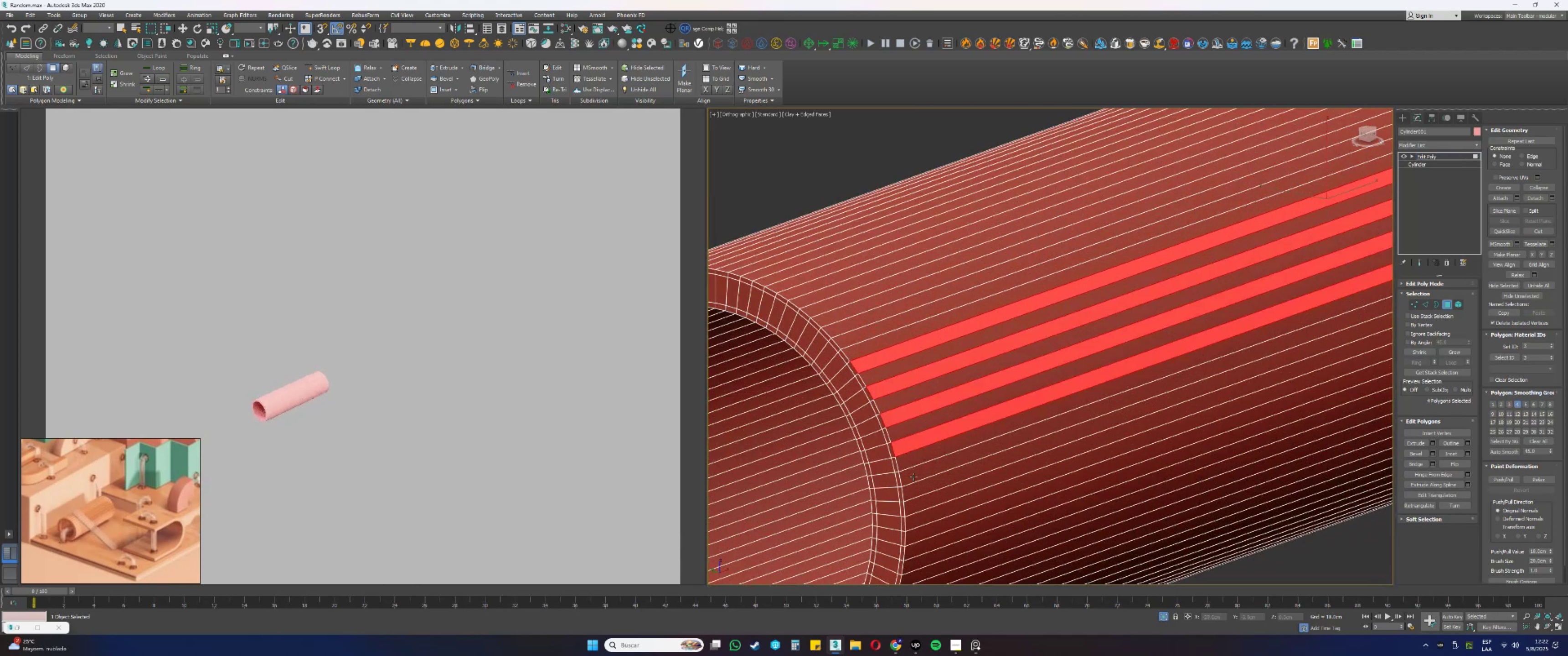 
left_click([913, 482])
 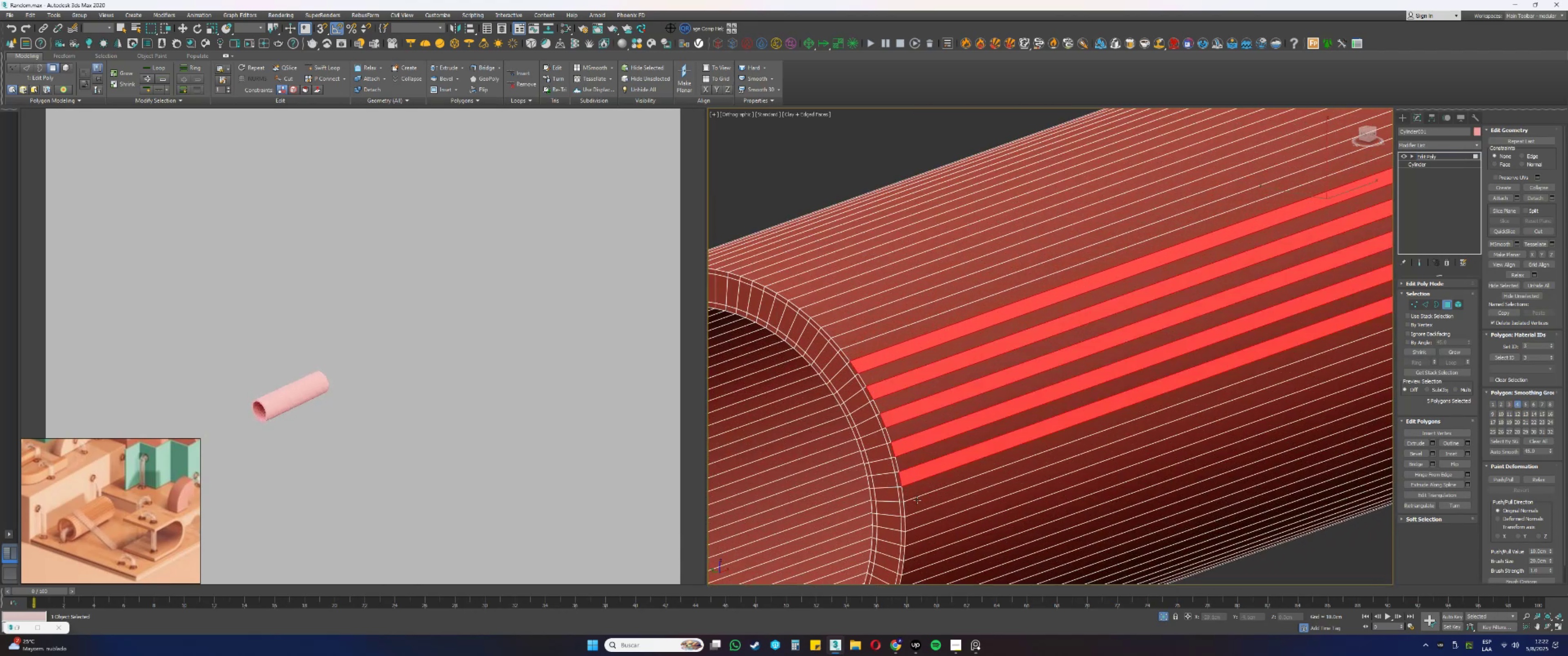 
left_click([917, 501])
 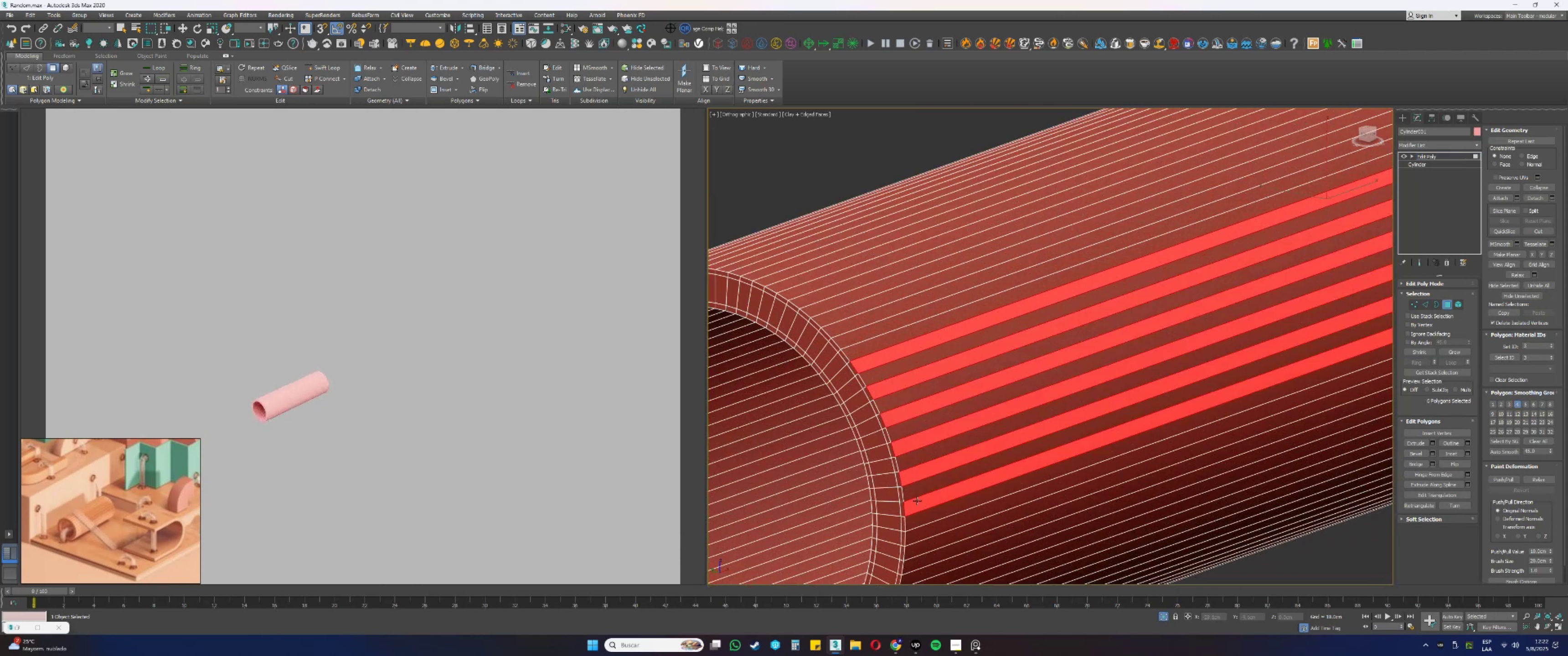 
hold_key(key=ControlLeft, duration=0.71)
left_click([917, 533])
 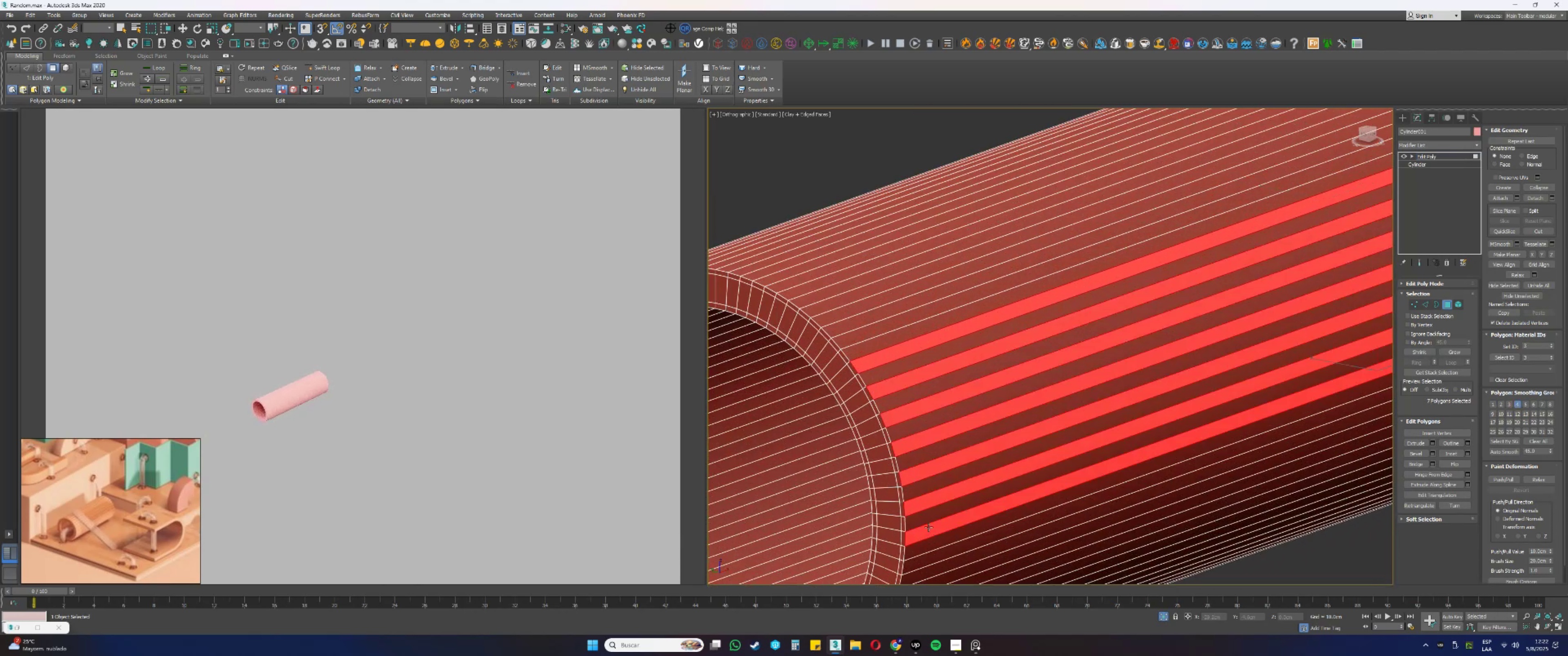 
hold_key(key=AltLeft, duration=0.41)
 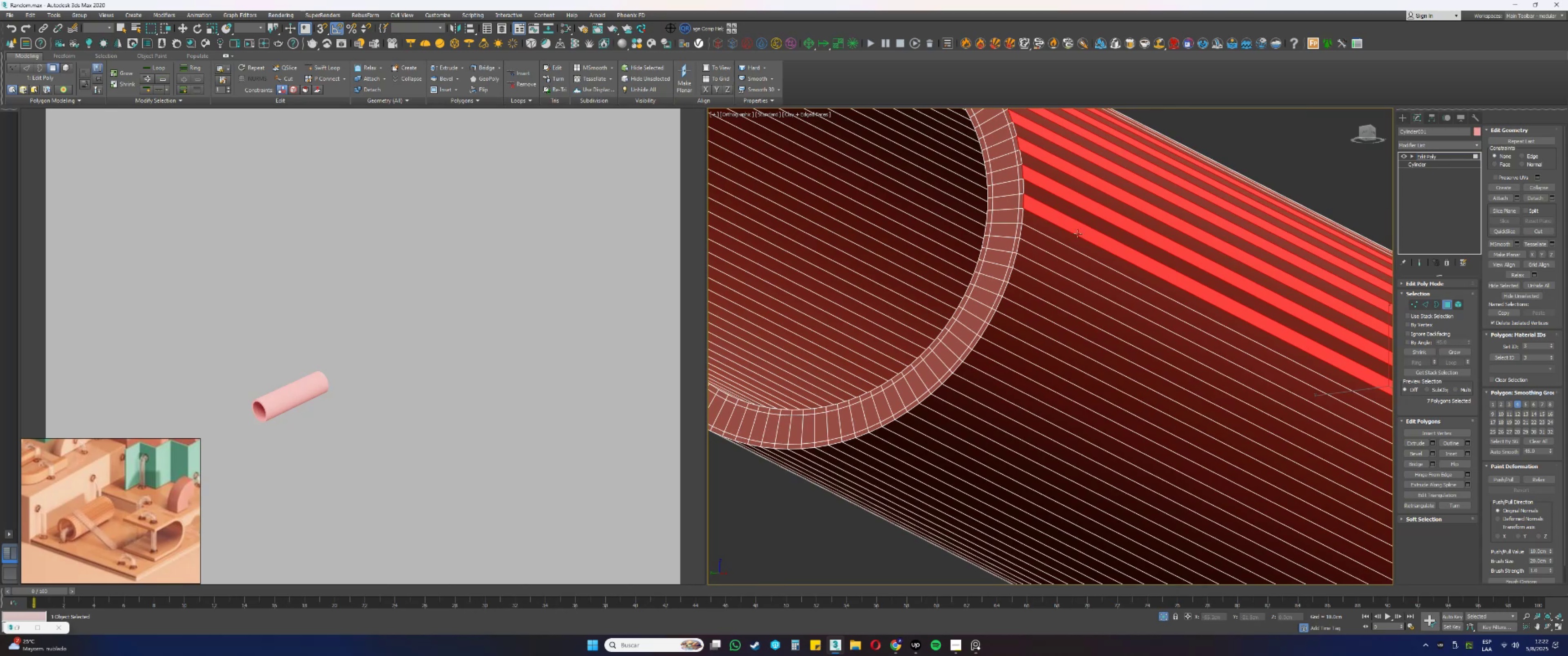 
hold_key(key=ControlLeft, duration=1.5)
left_click([1032, 235])
 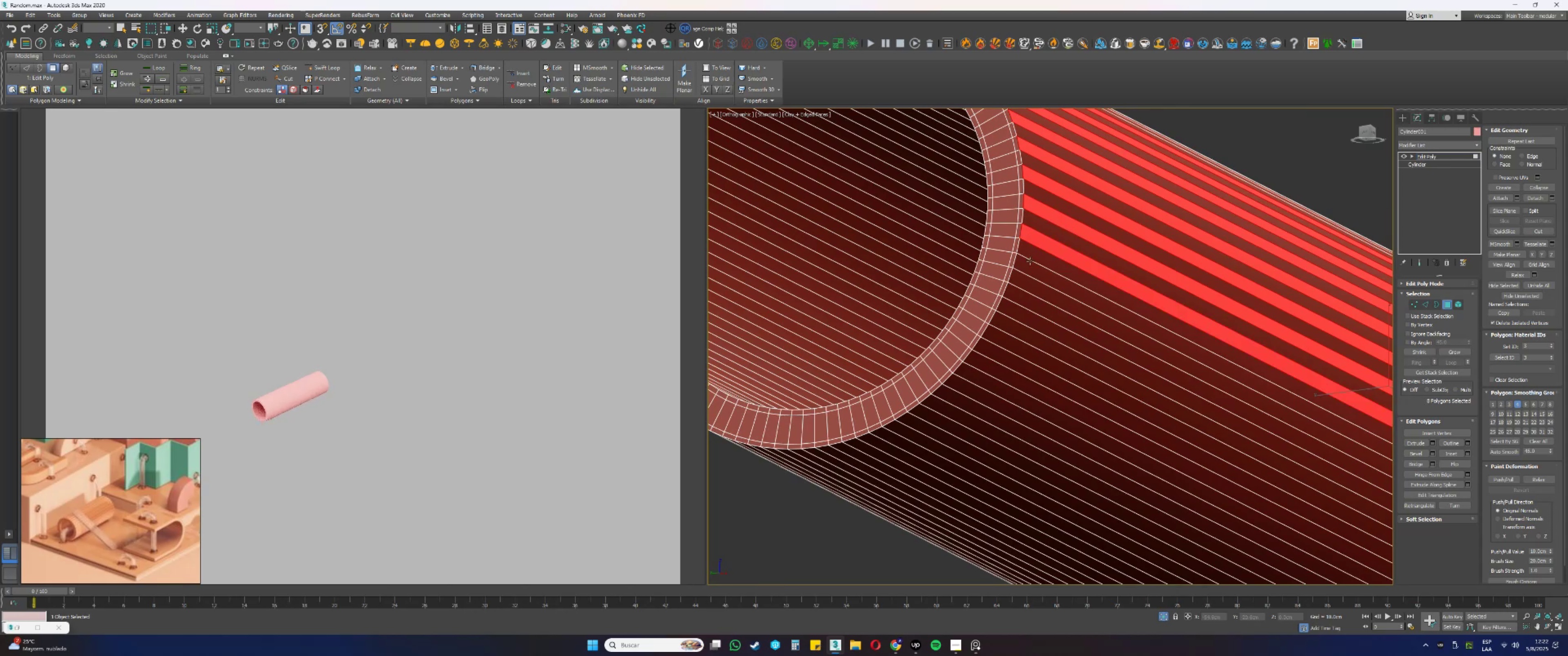 
left_click([1027, 266])
 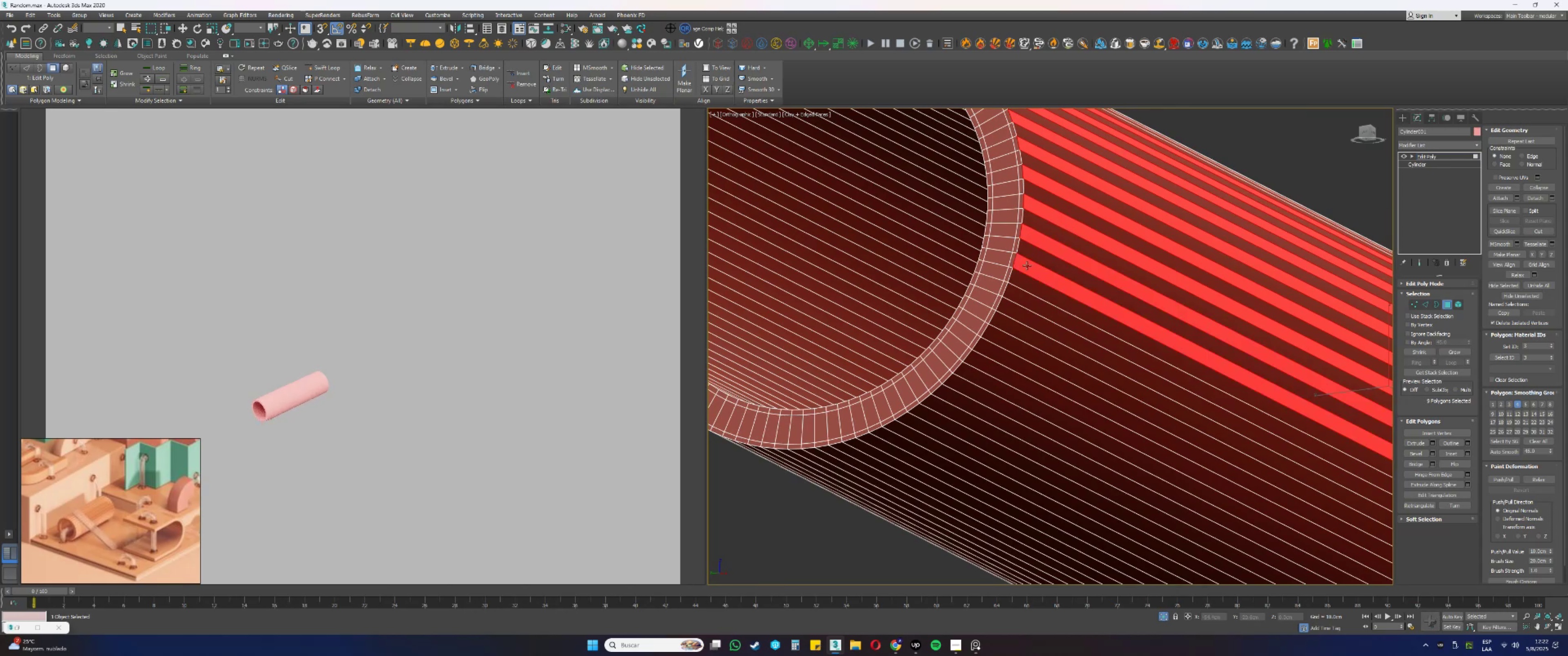 
hold_key(key=ControlLeft, duration=1.52)
left_click([1019, 294])
 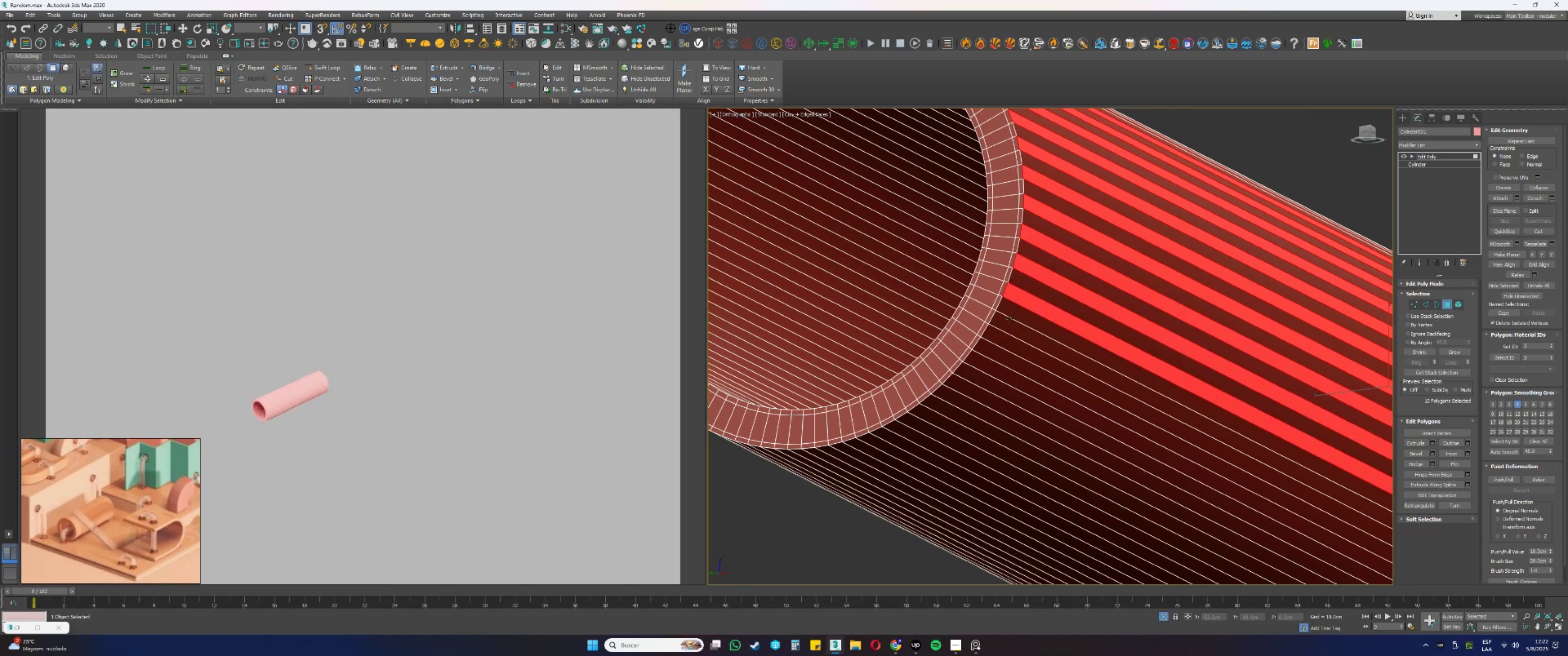 
left_click([1006, 322])
 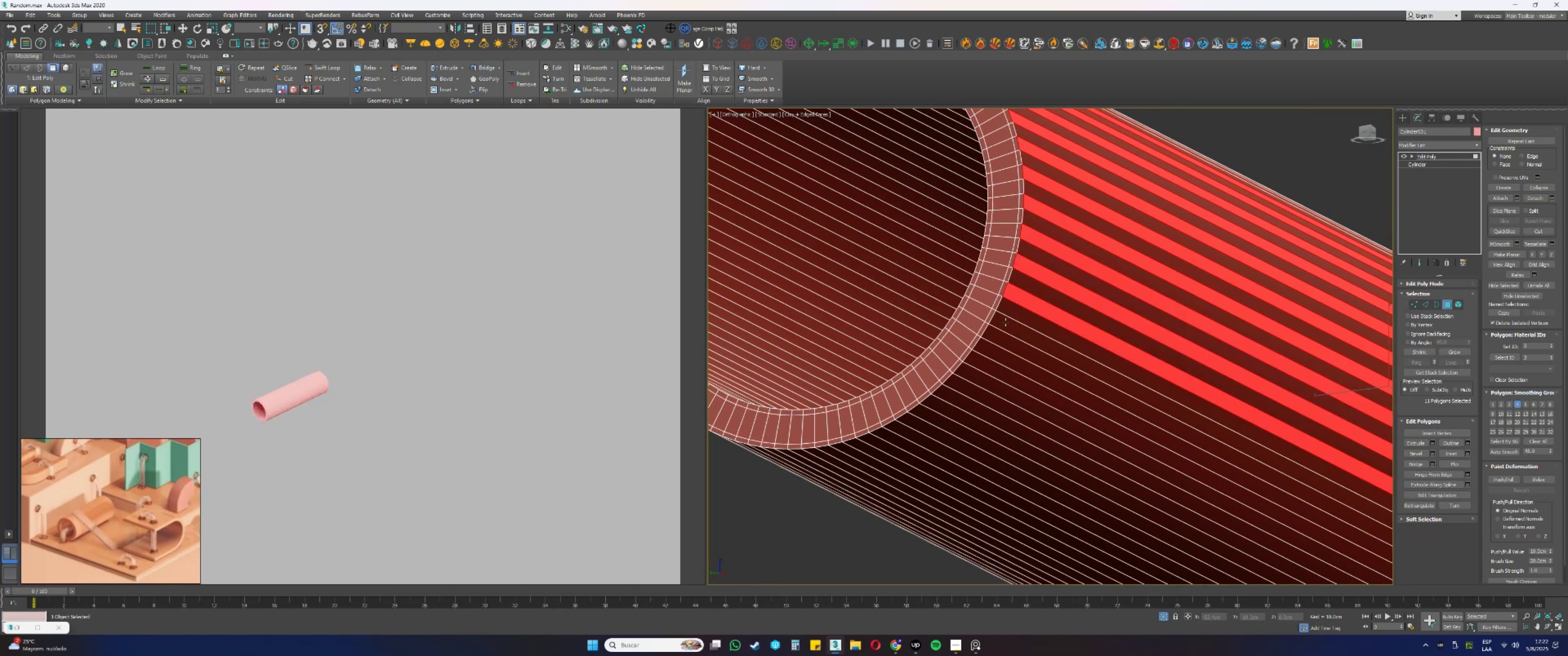 
hold_key(key=ControlLeft, duration=1.51)
left_click([993, 353])
 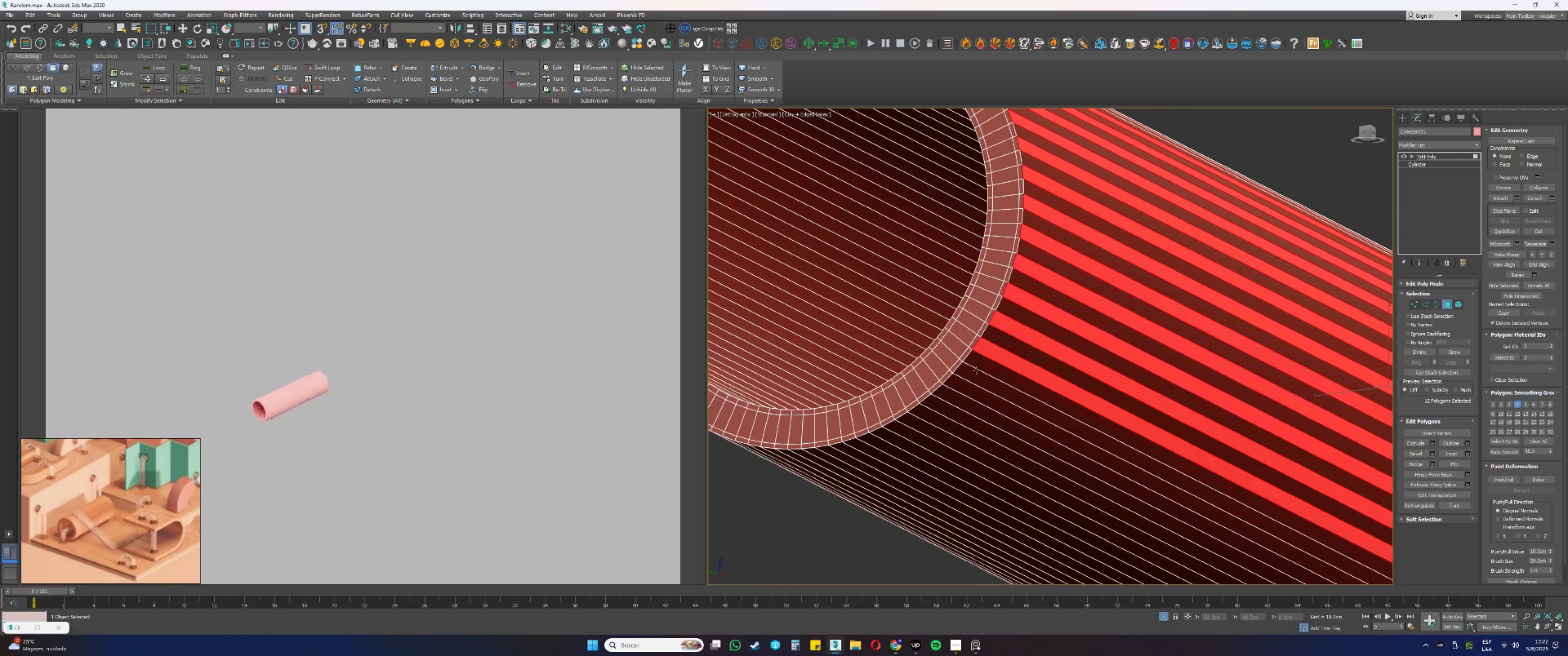 
left_click([972, 374])
 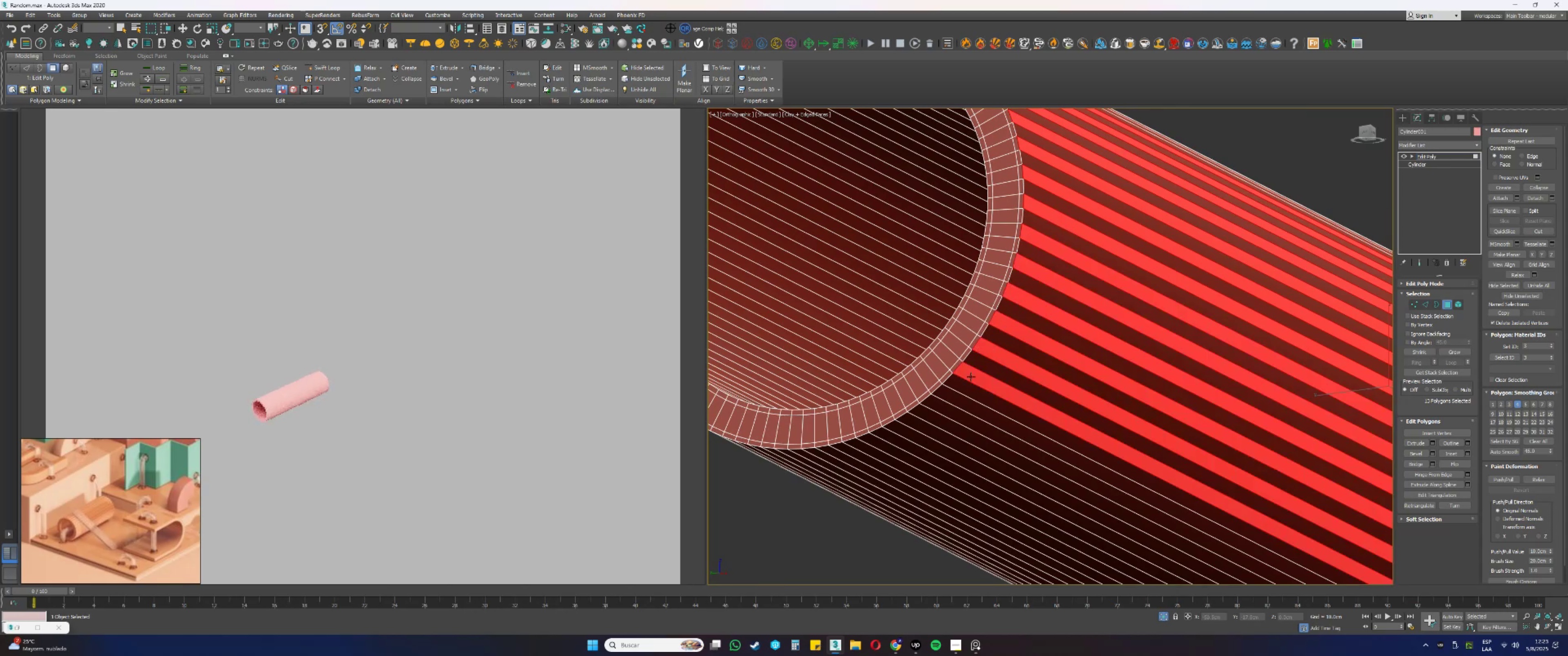 
hold_key(key=ControlLeft, duration=1.52)
left_click([954, 399])
 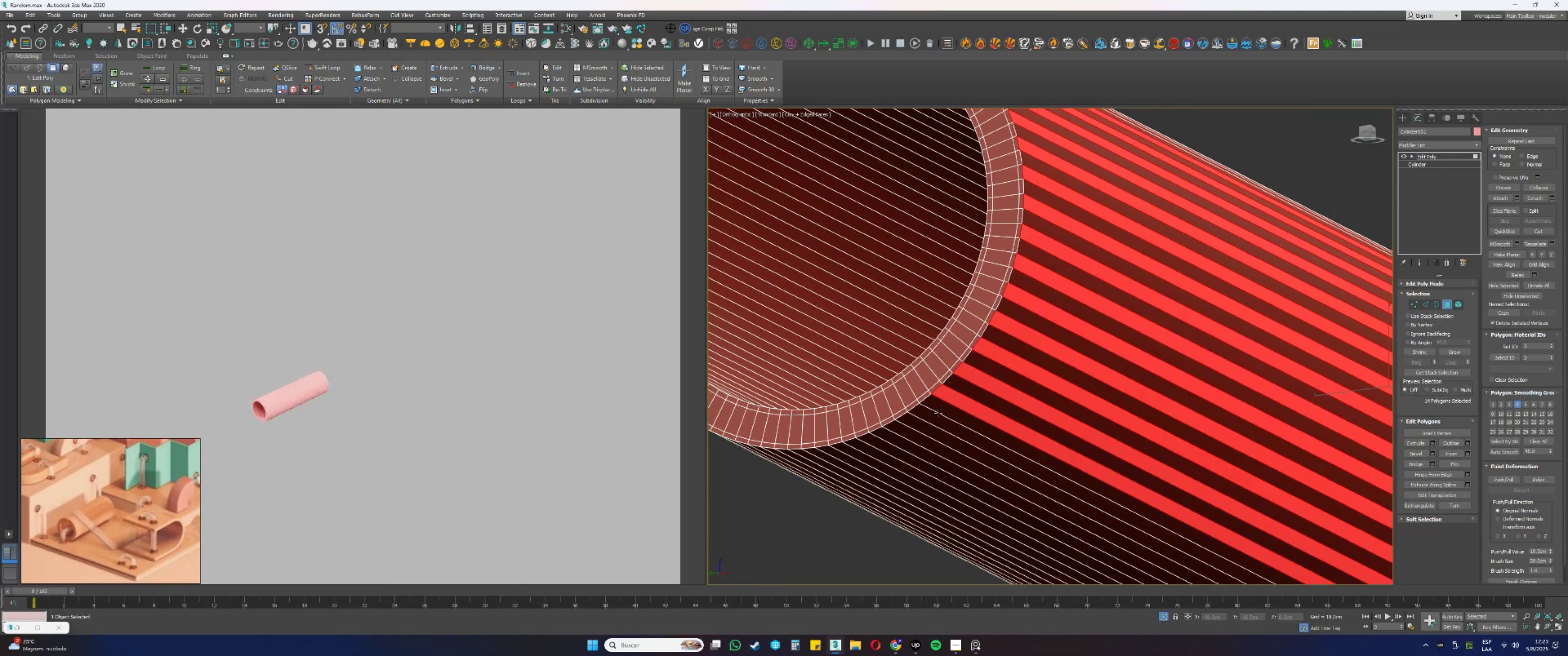 
left_click([933, 416])
 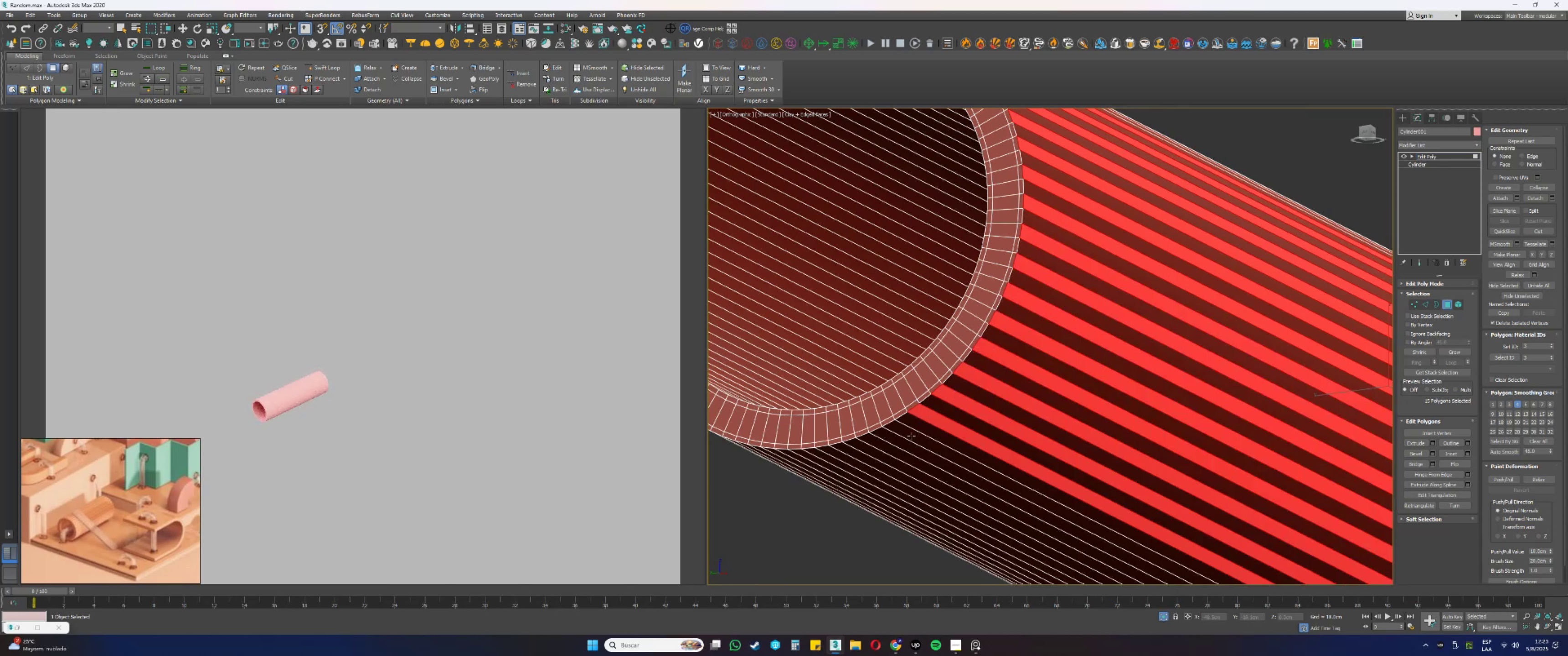 
left_click([911, 436])
 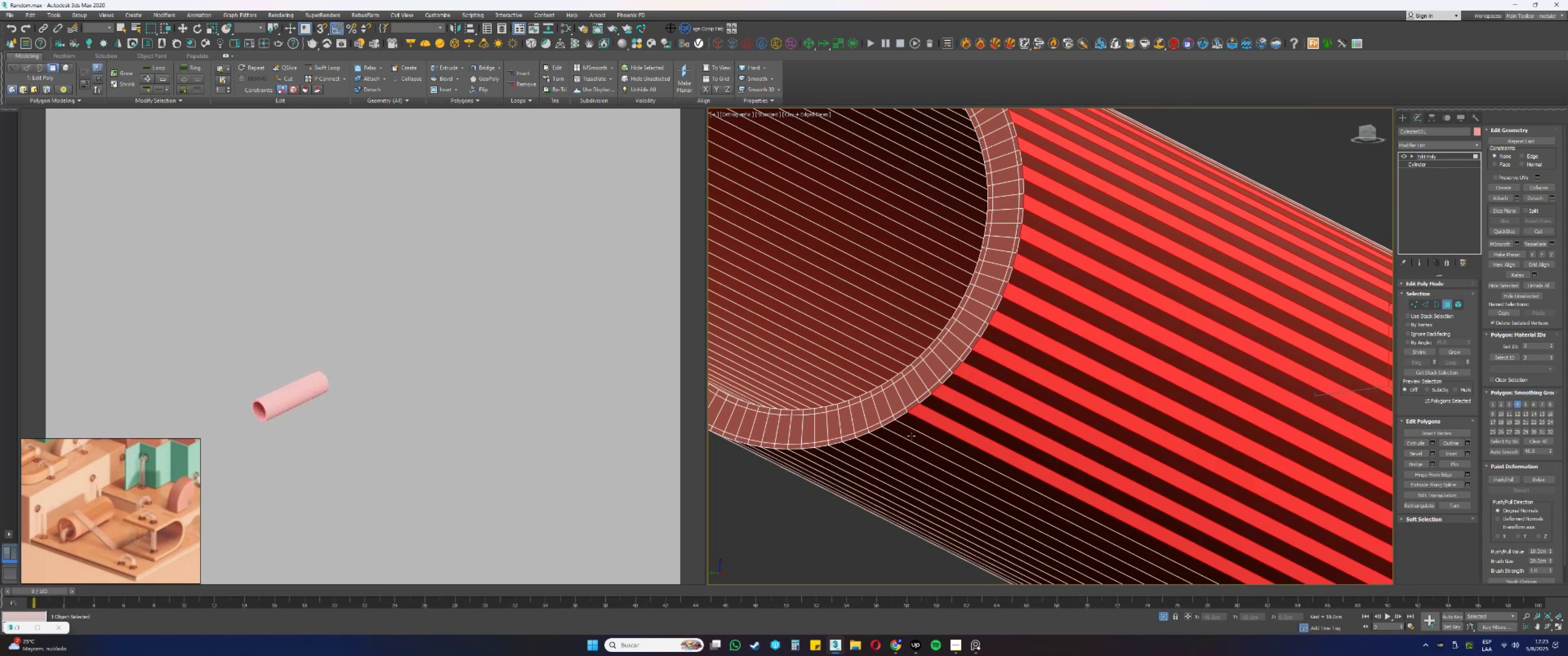 
hold_key(key=ControlLeft, duration=1.51)
left_click([878, 448])
 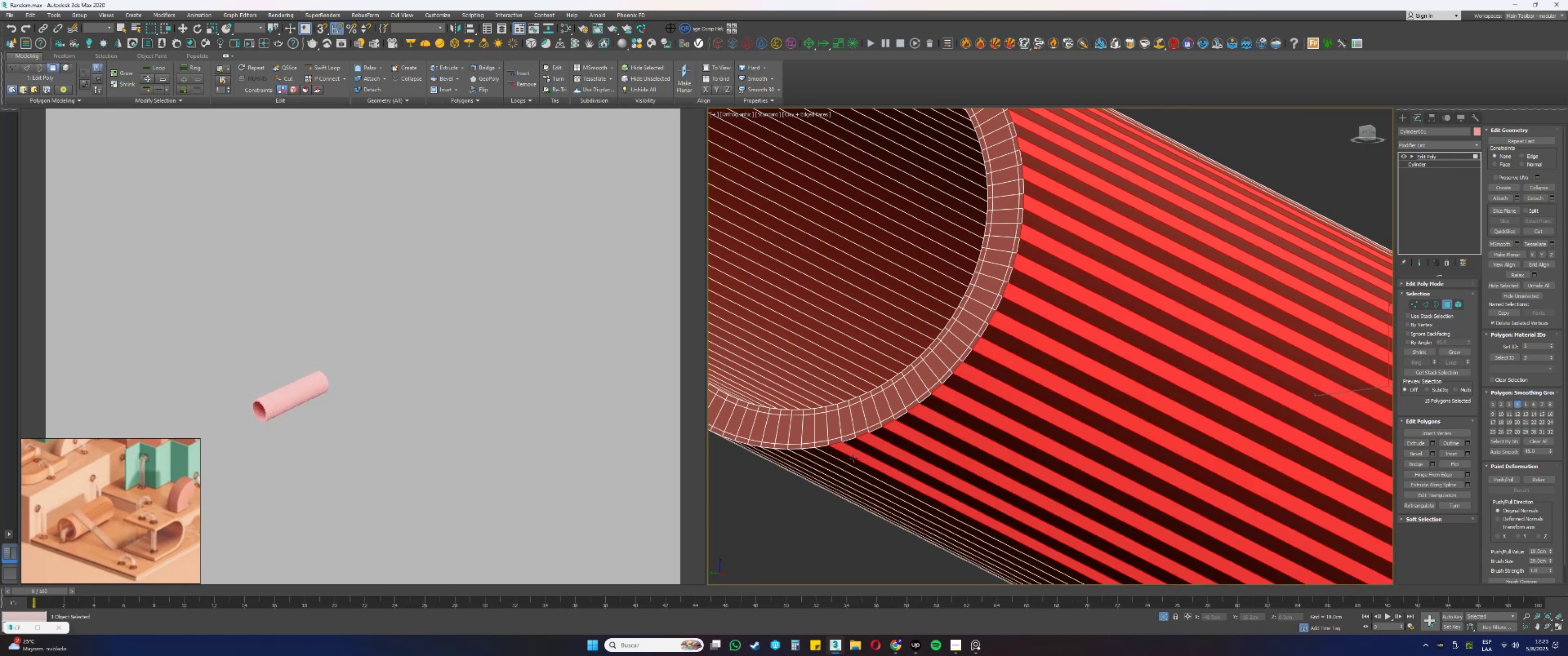 
hold_key(key=ControlLeft, duration=0.36)
left_click([835, 463])
 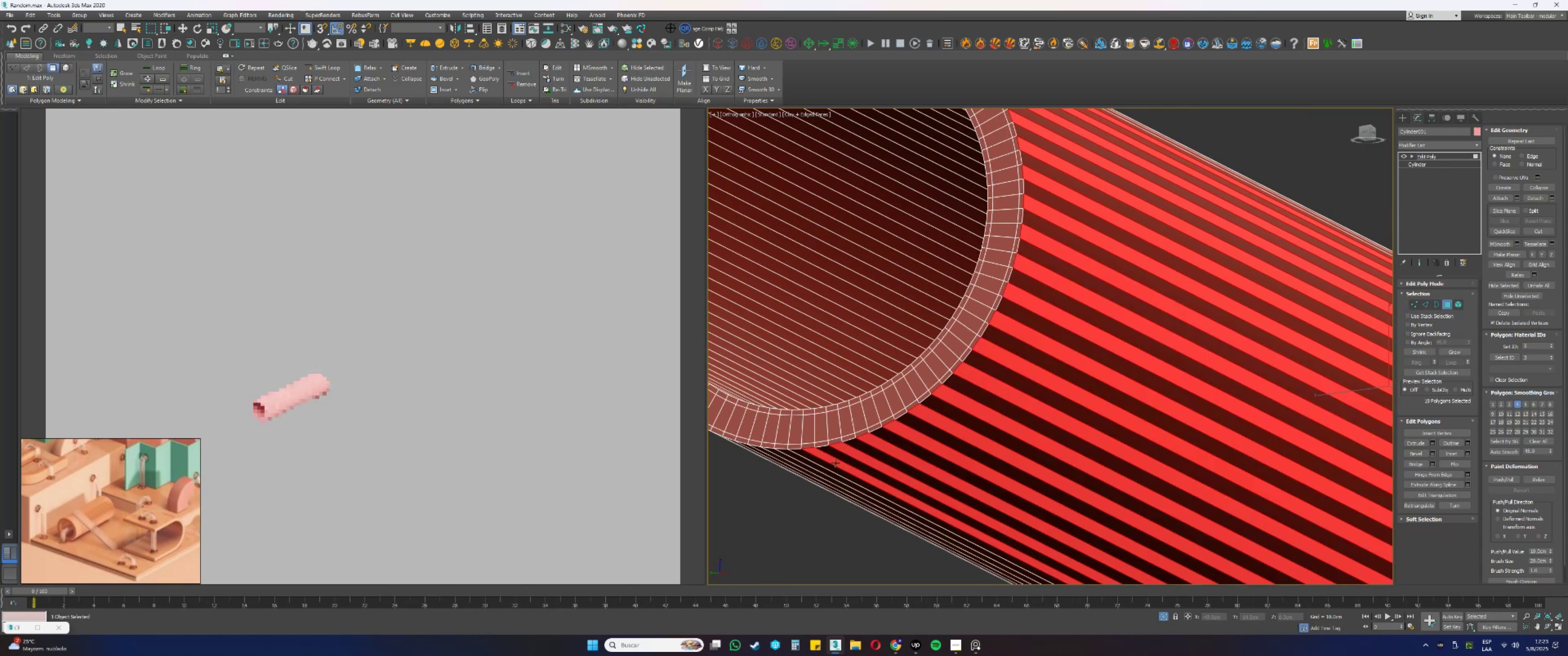 
scroll: coordinate [869, 433], scroll_direction: down, amount: 3.0
 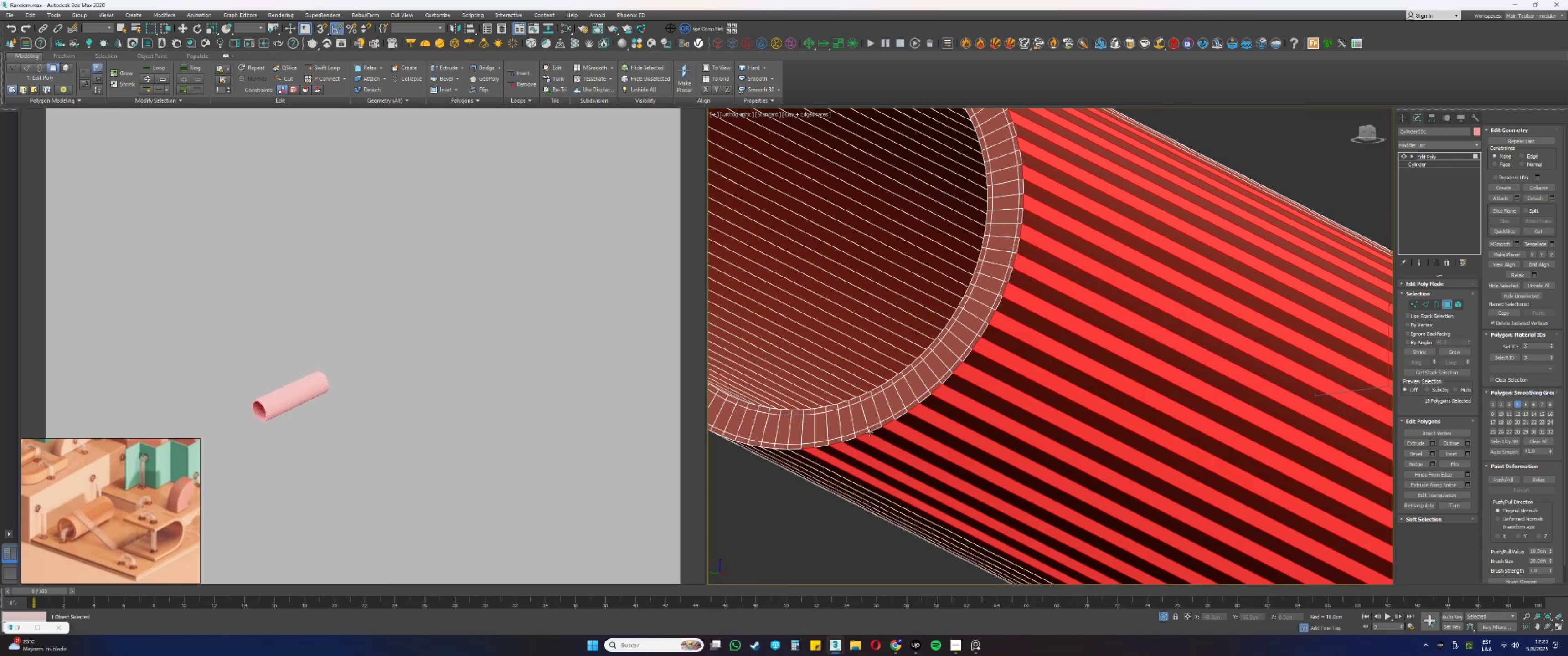 
hold_key(key=AltLeft, duration=0.44)
 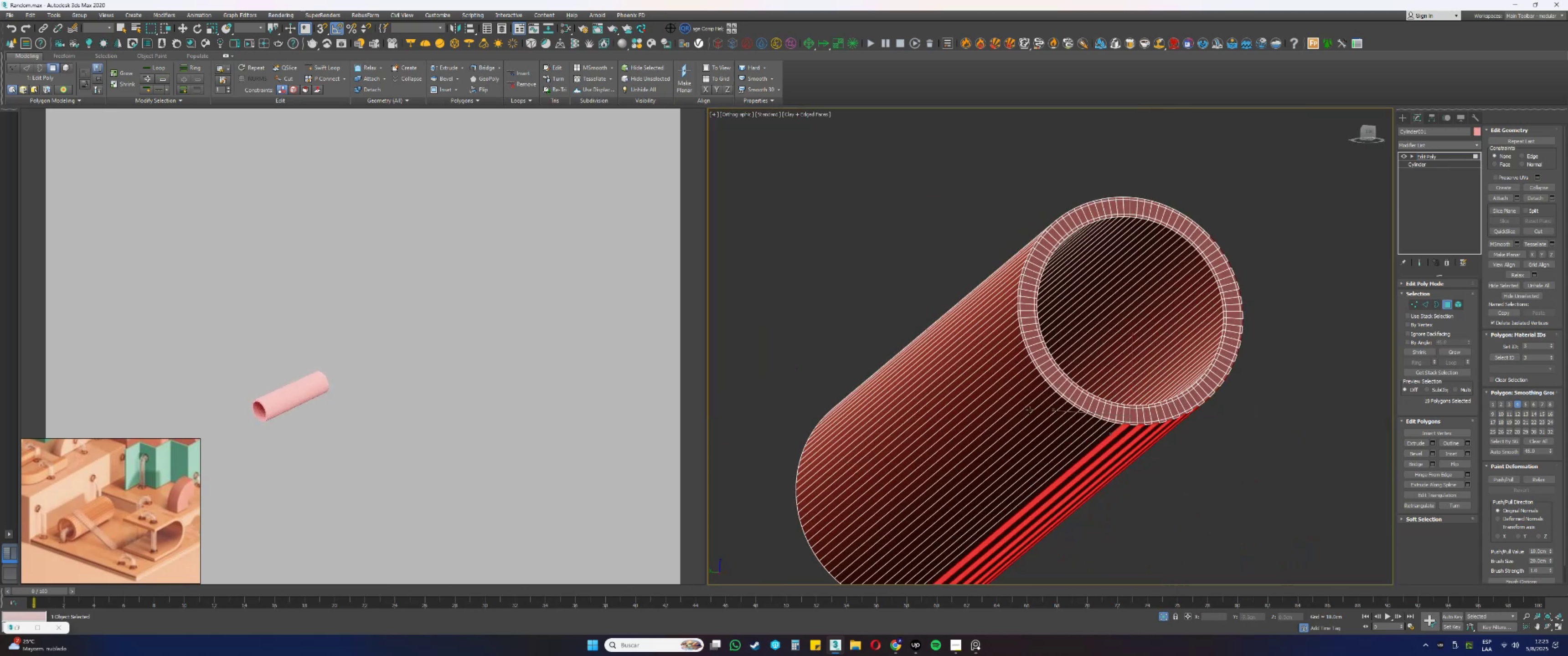 
scroll: coordinate [1135, 444], scroll_direction: up, amount: 3.0
 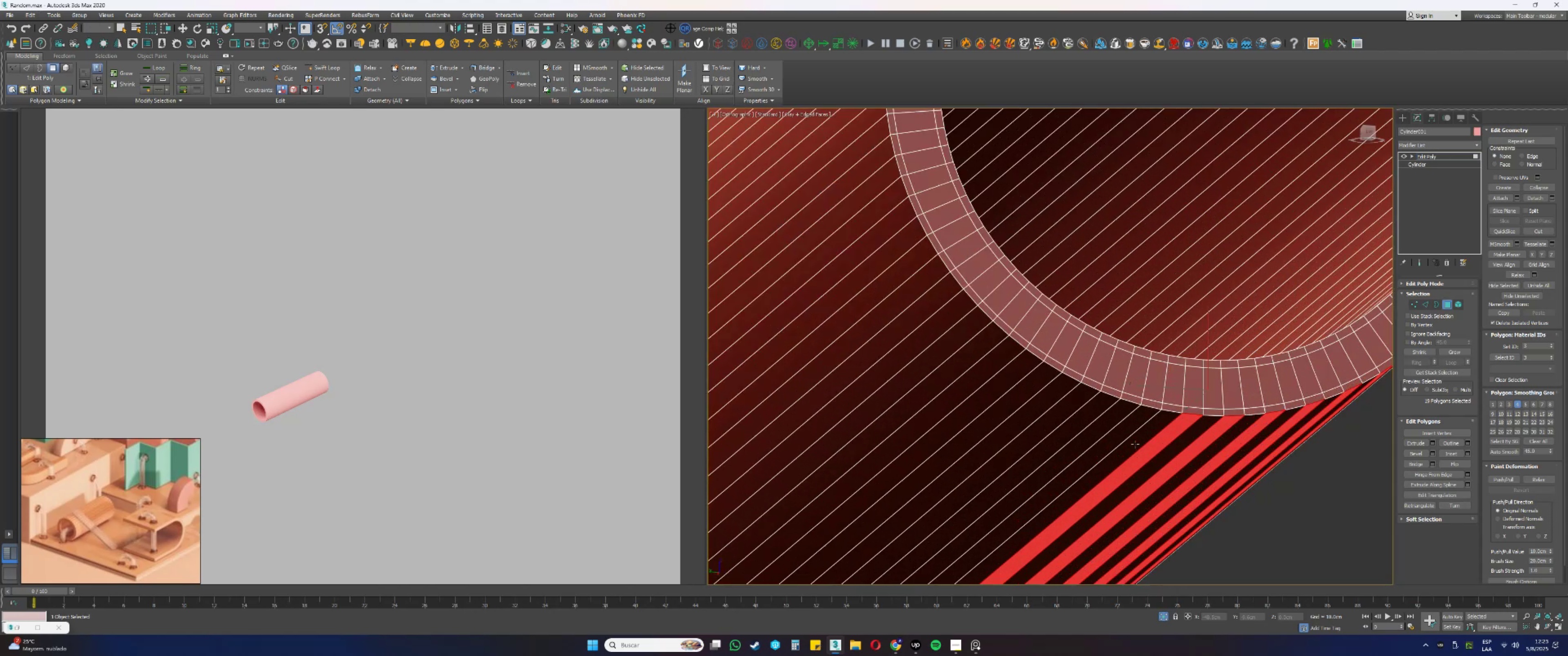 
hold_key(key=ControlLeft, duration=1.53)
left_click([1128, 430])
 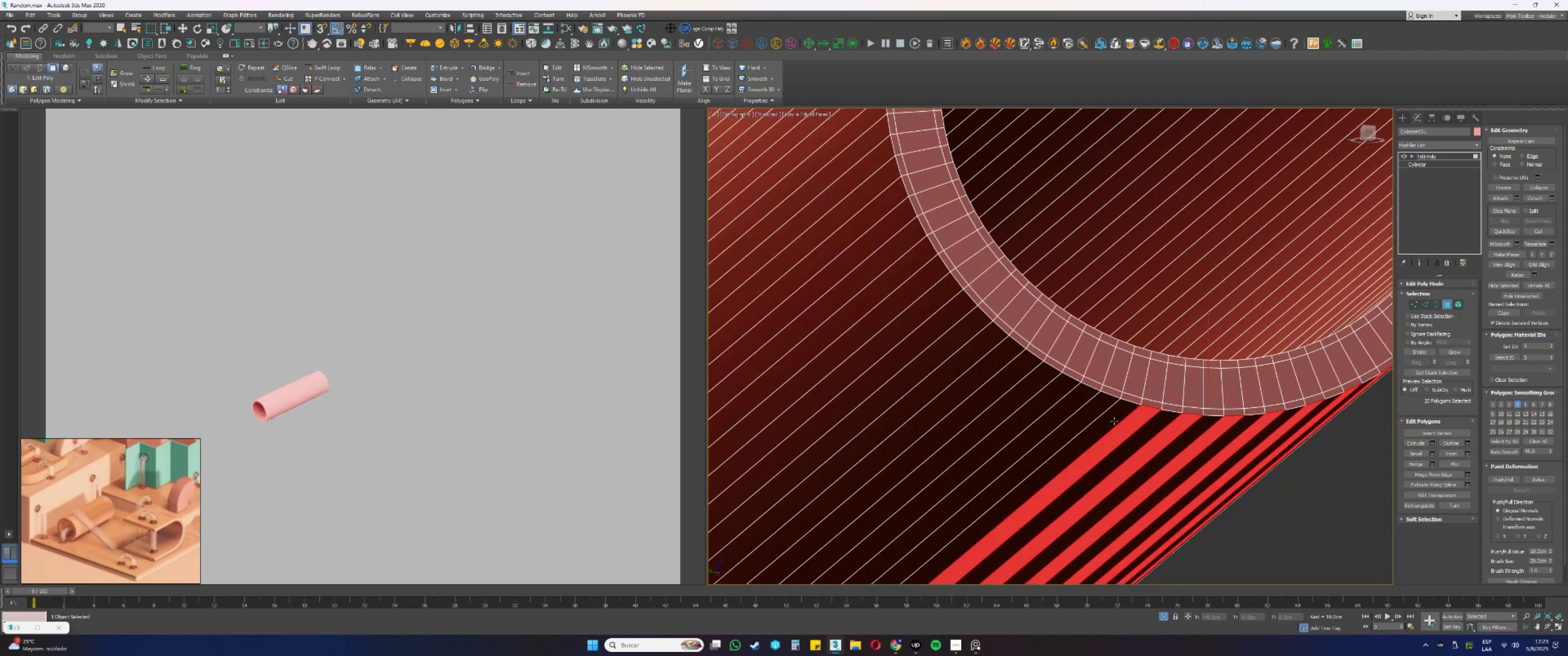 
left_click([1101, 415])
 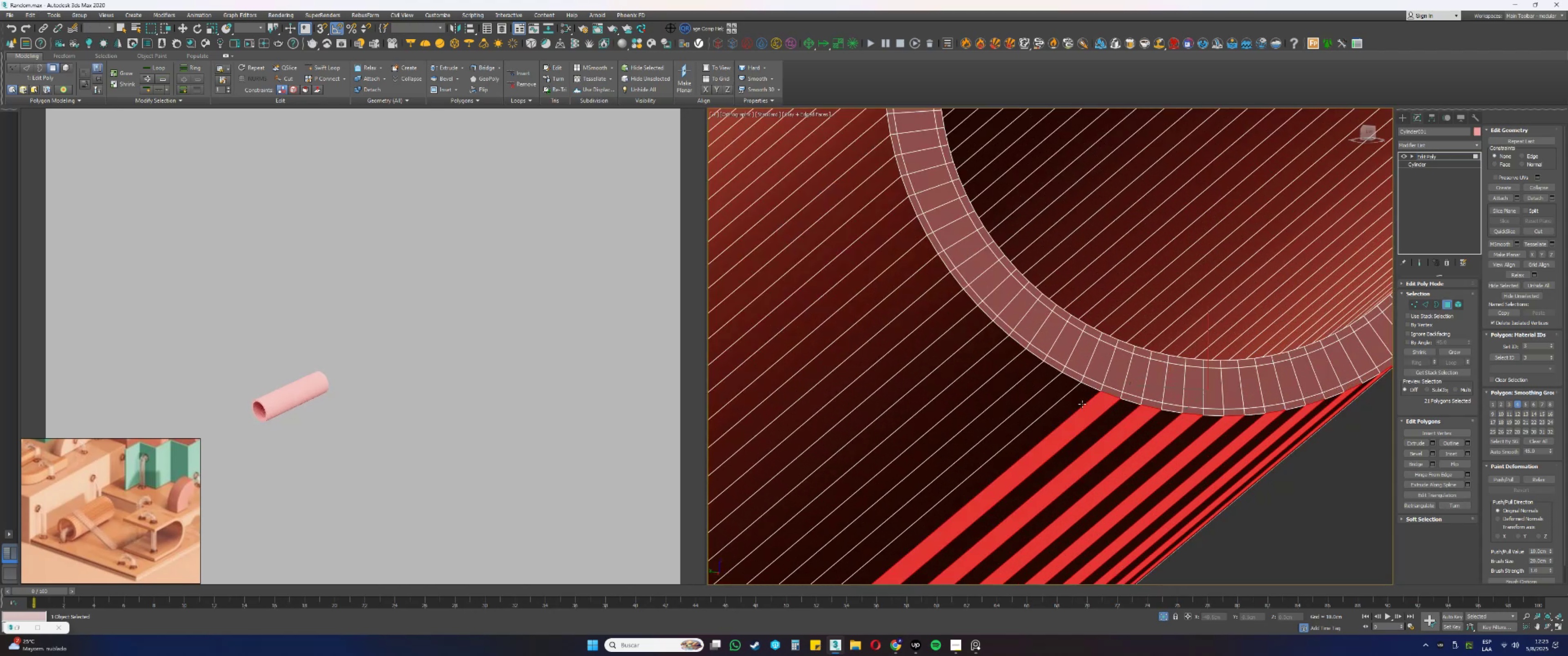 
hold_key(key=ControlLeft, duration=1.53)
left_click([1064, 393])
 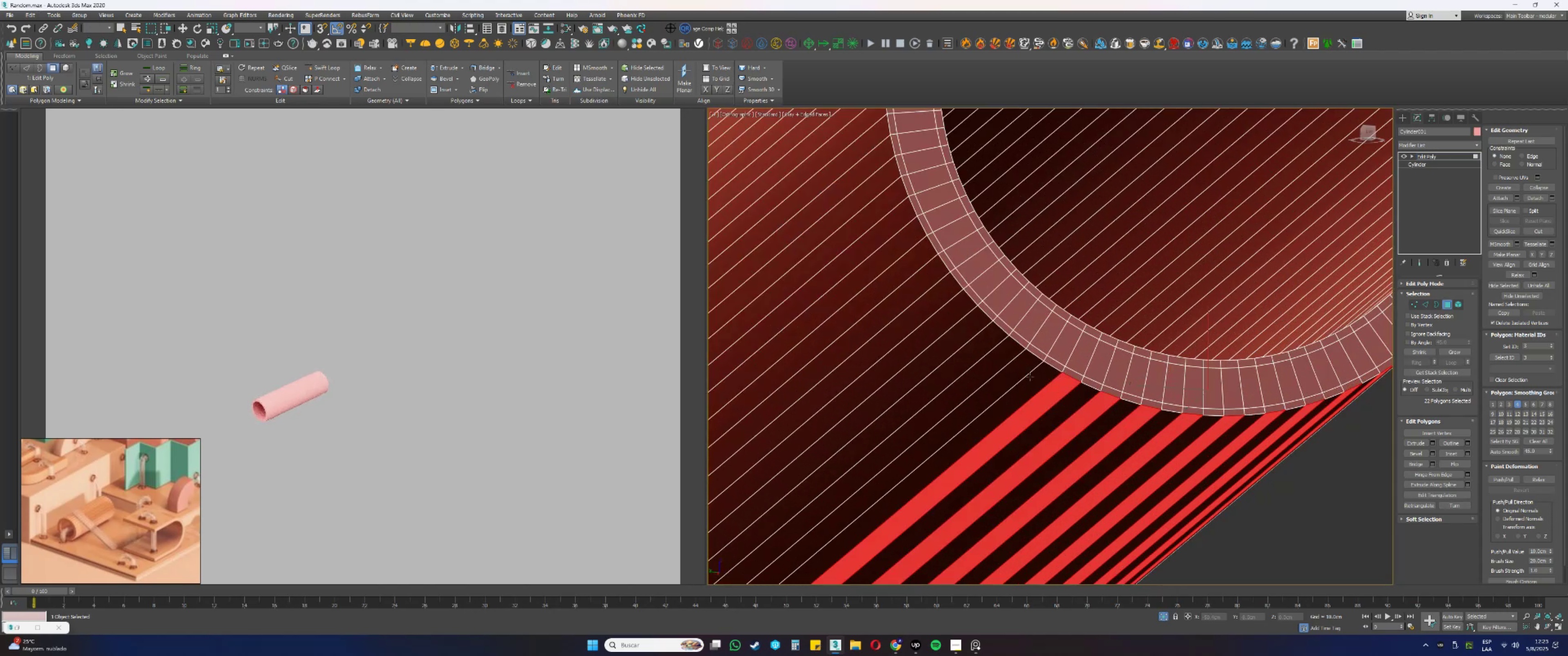 
left_click([1013, 369])
 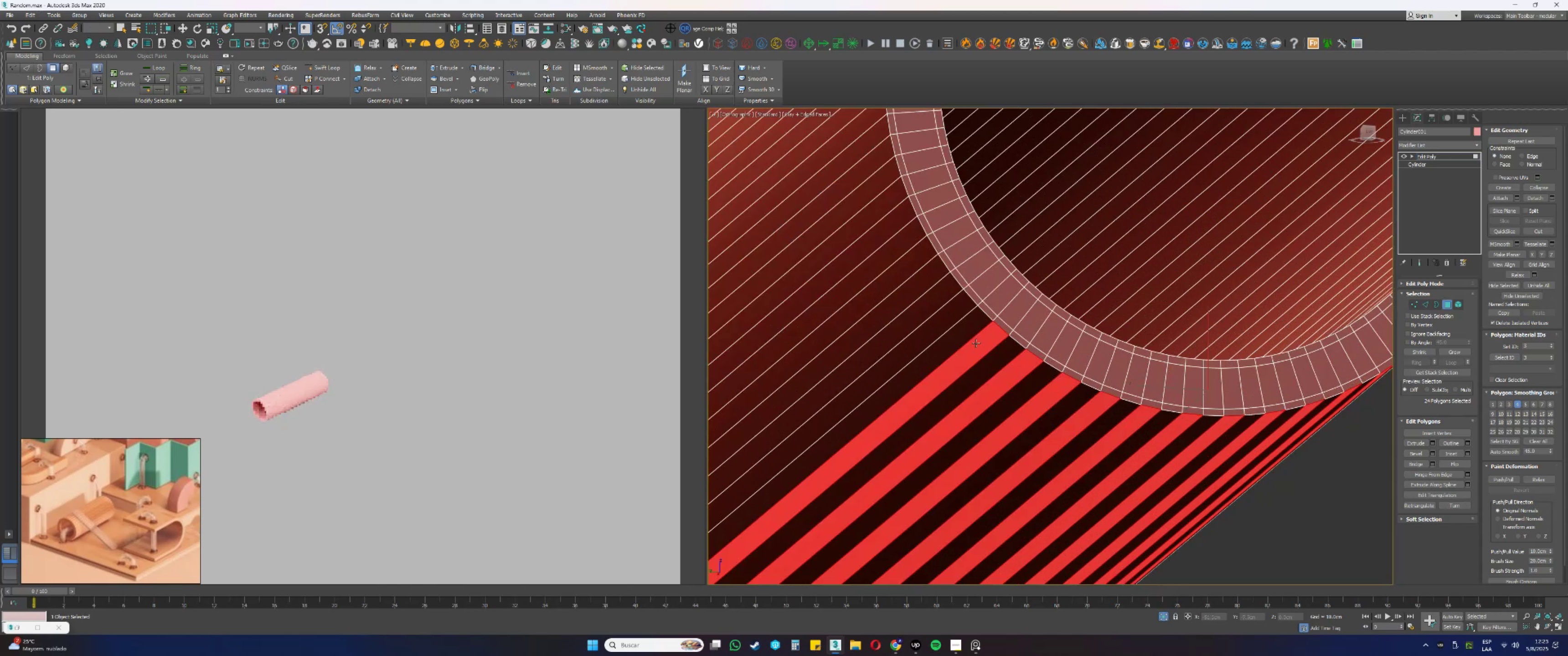 
hold_key(key=ControlLeft, duration=1.51)
double_click([950, 322])
 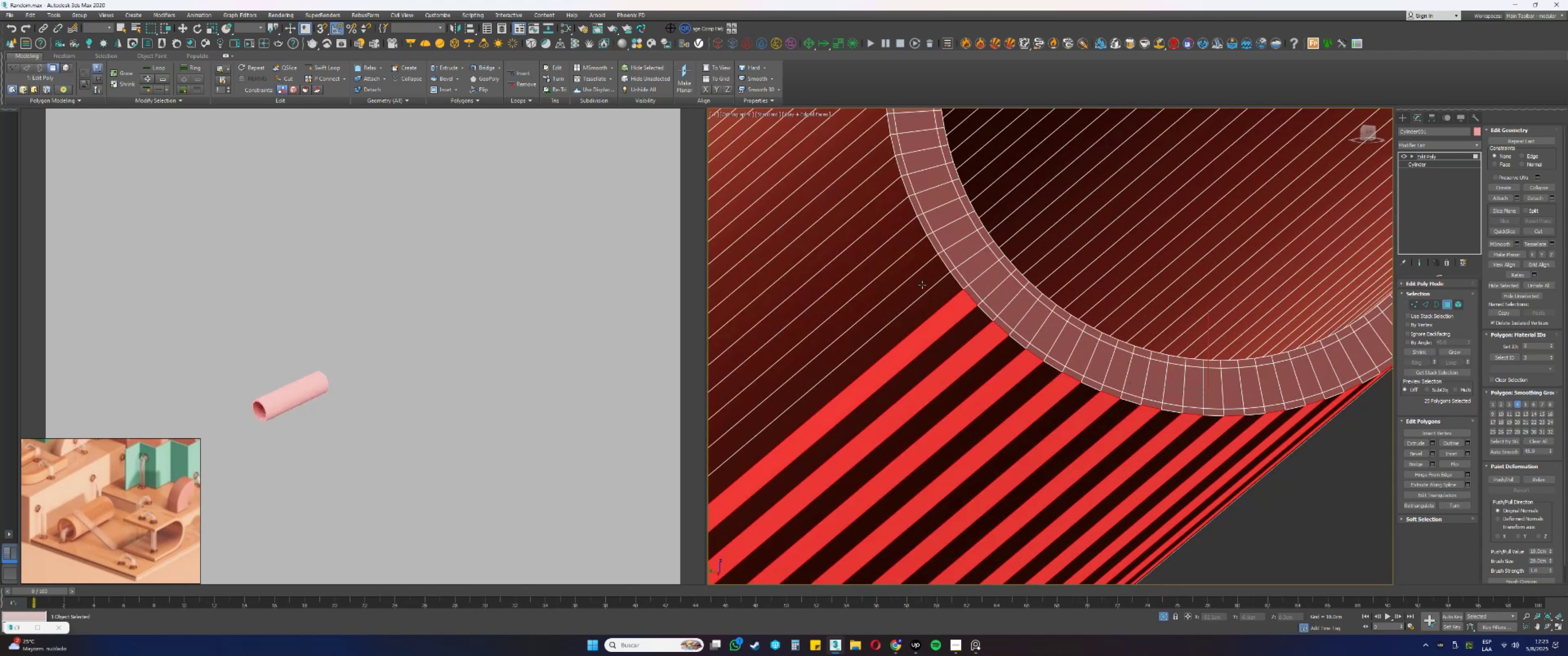 
left_click([922, 284])
 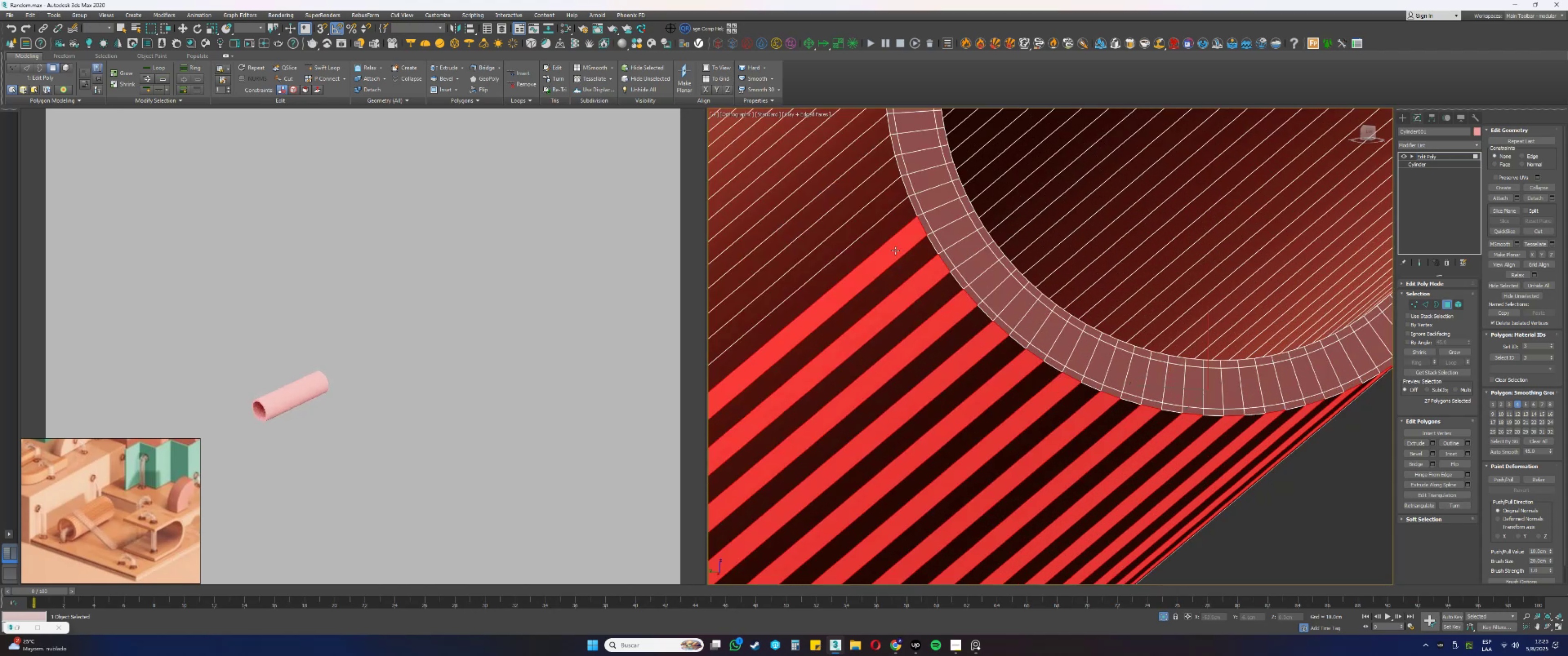 
hold_key(key=ControlLeft, duration=0.32)
triple_click([874, 220])
 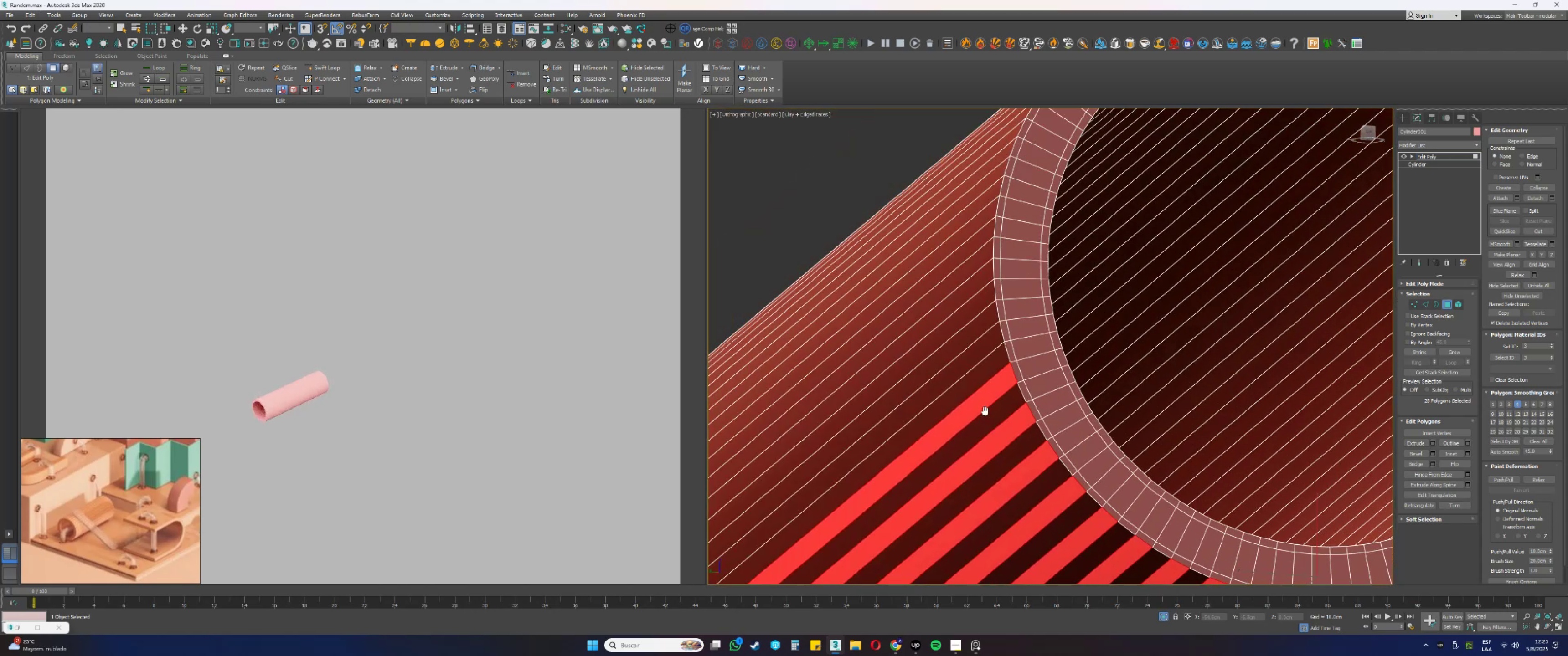 
hold_key(key=ControlLeft, duration=1.5)
left_click([988, 387])
 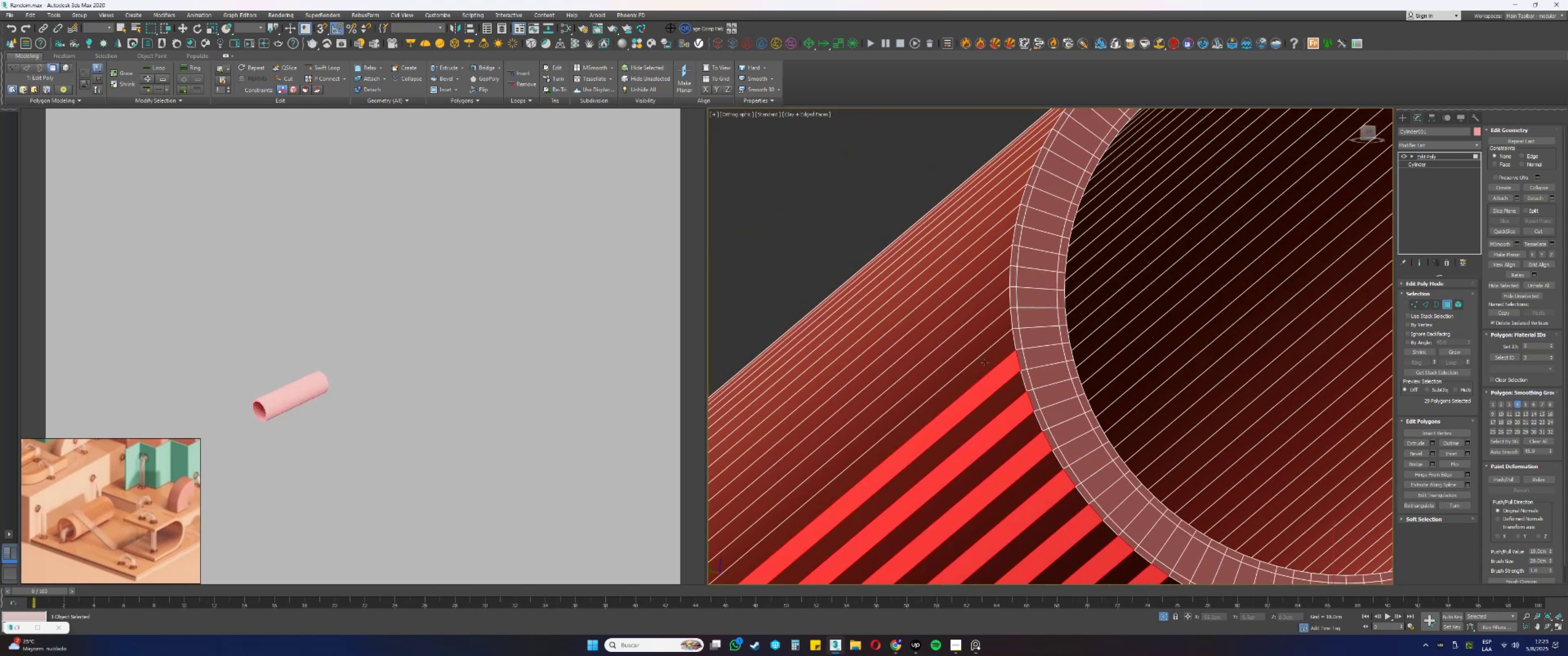 
double_click([981, 342])
 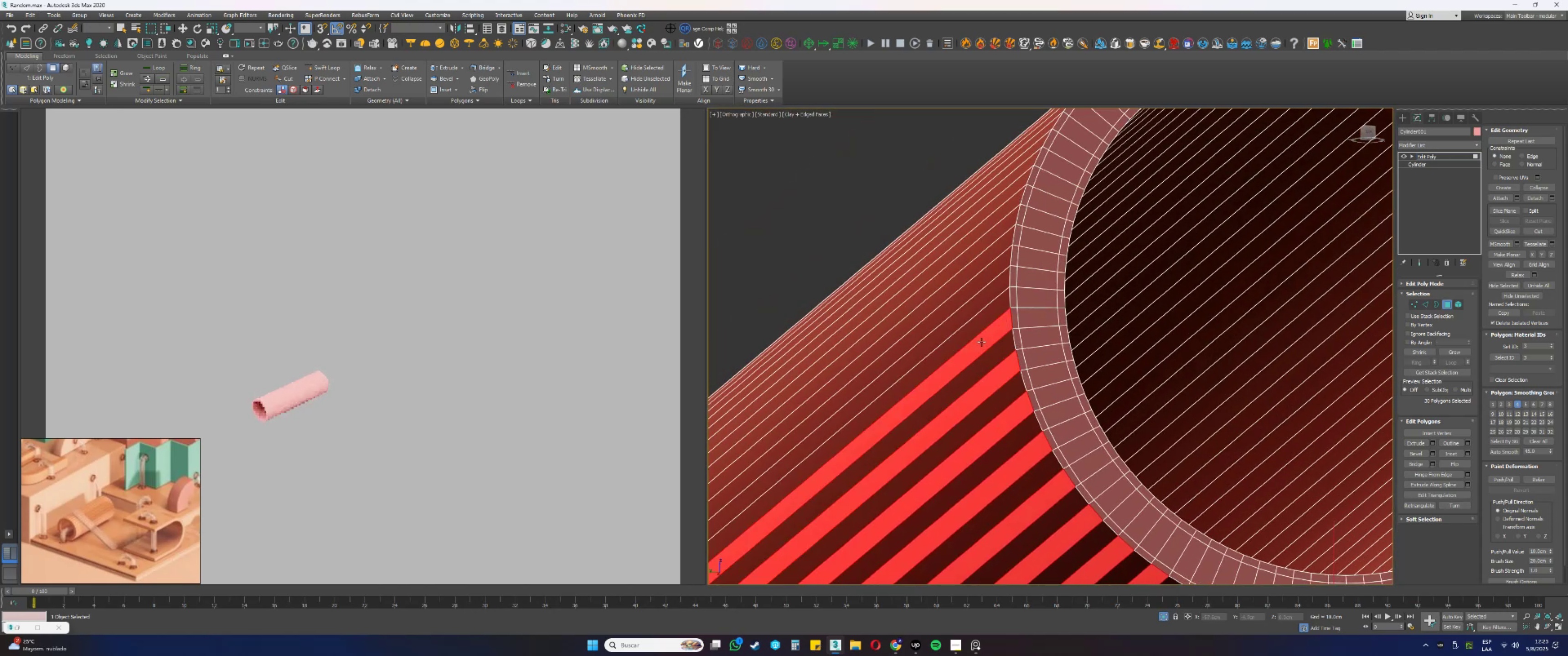 
hold_key(key=ControlLeft, duration=1.02)
left_click([975, 270])
 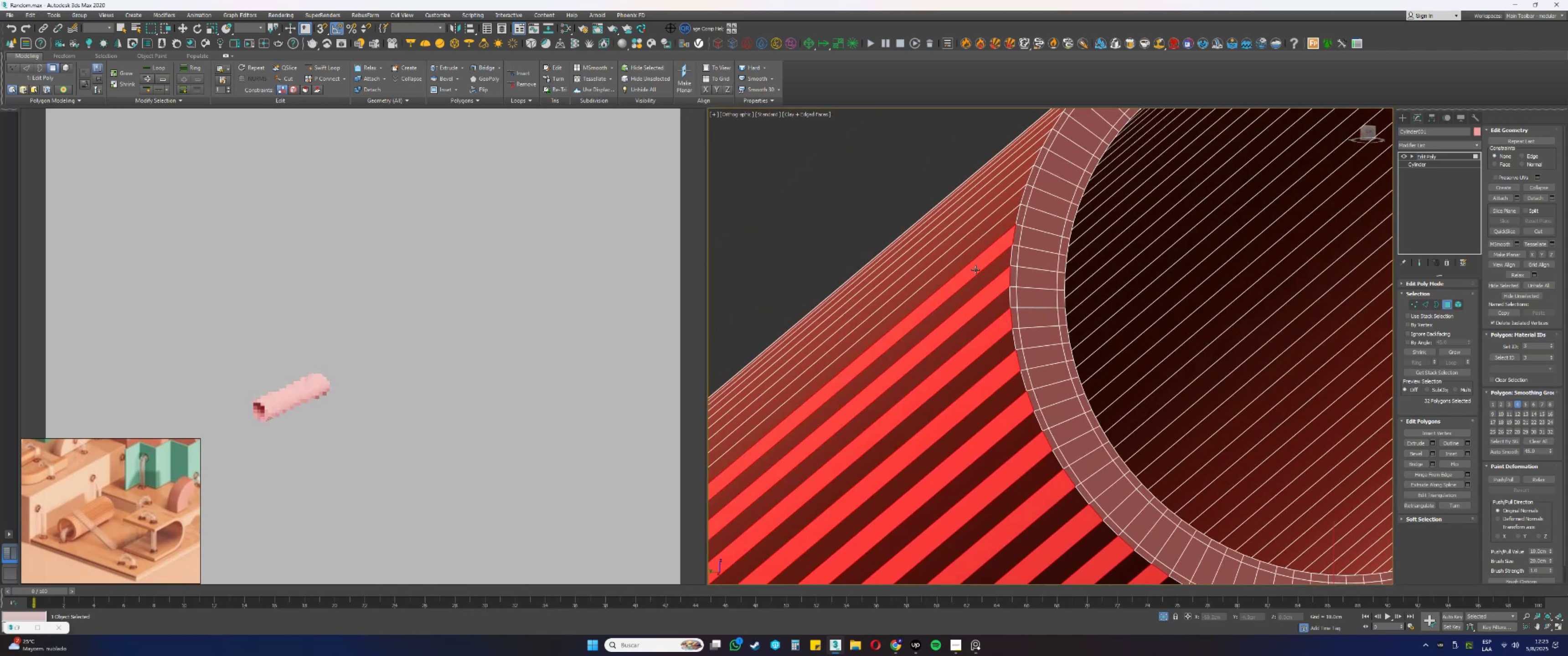 
scroll: coordinate [975, 271], scroll_direction: down, amount: 3.0
 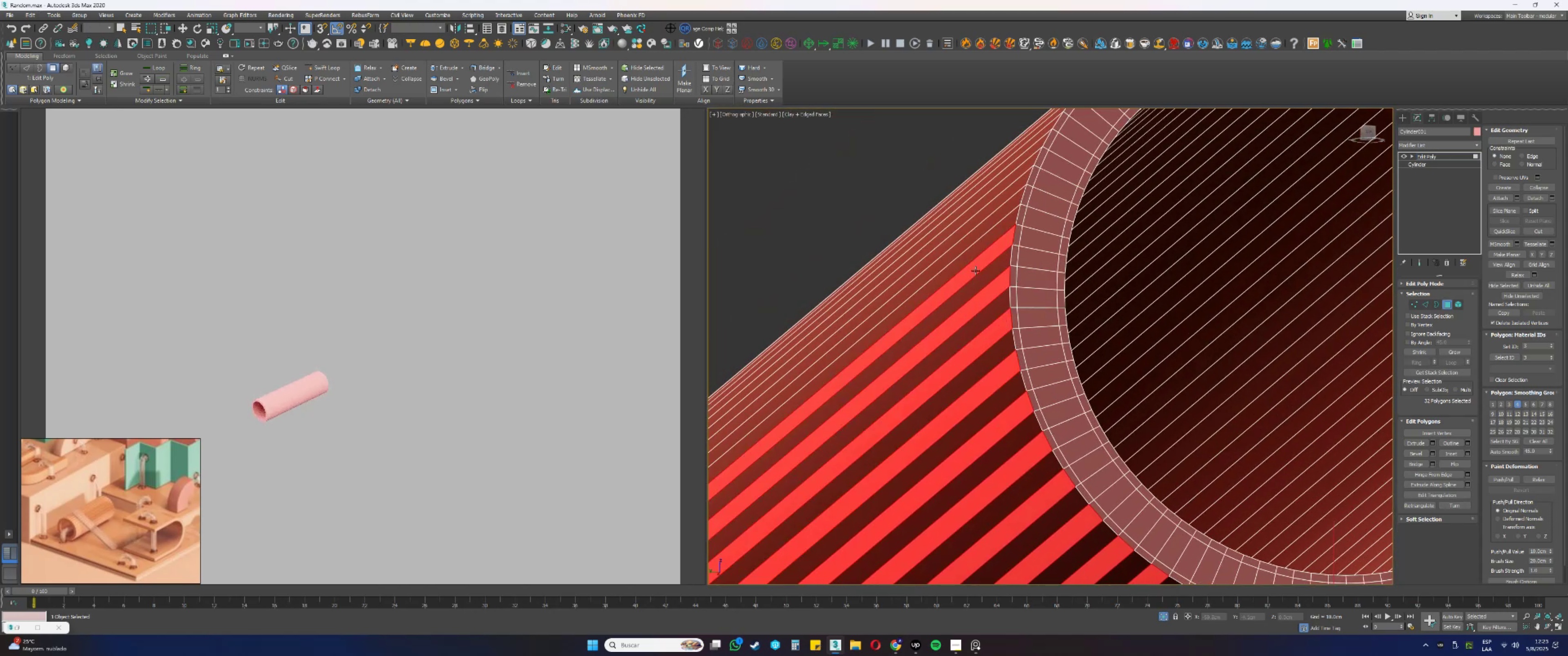 
hold_key(key=AltLeft, duration=0.36)
 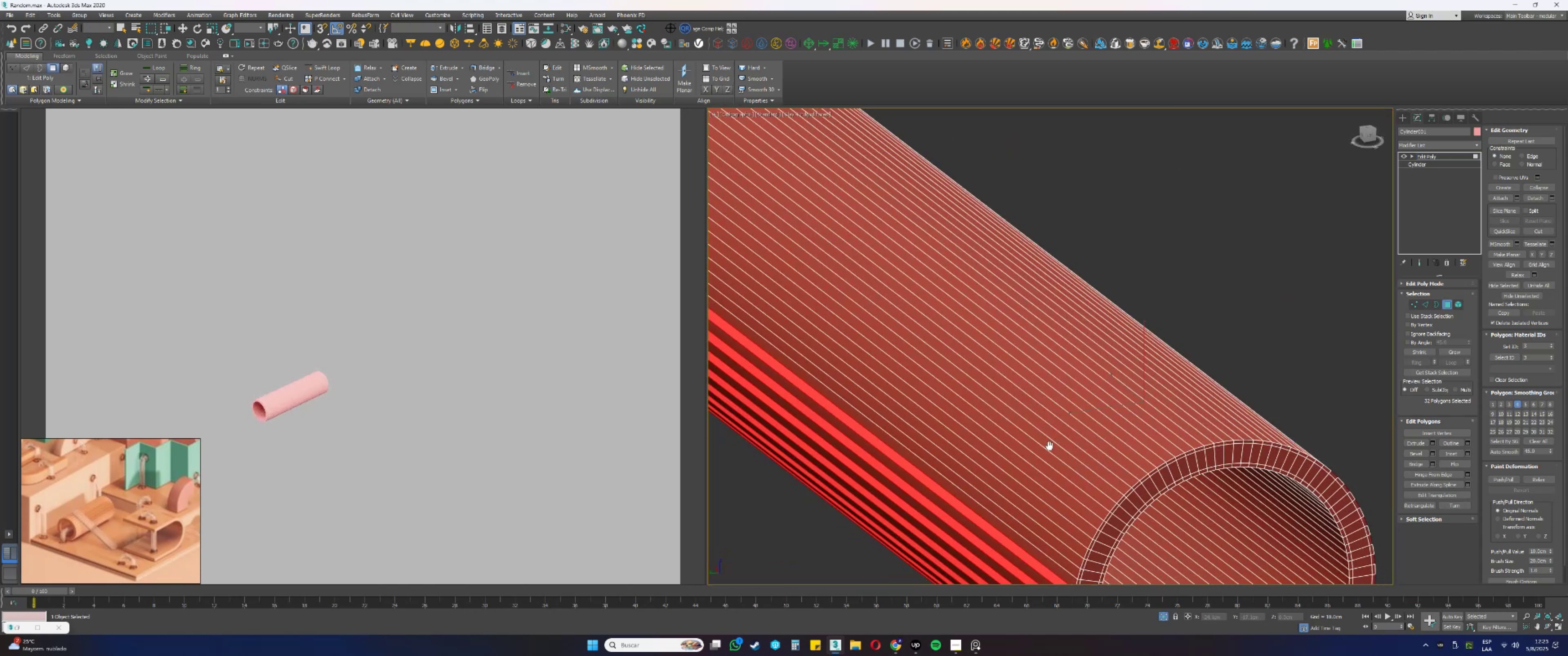 
scroll: coordinate [1031, 460], scroll_direction: up, amount: 1.0
 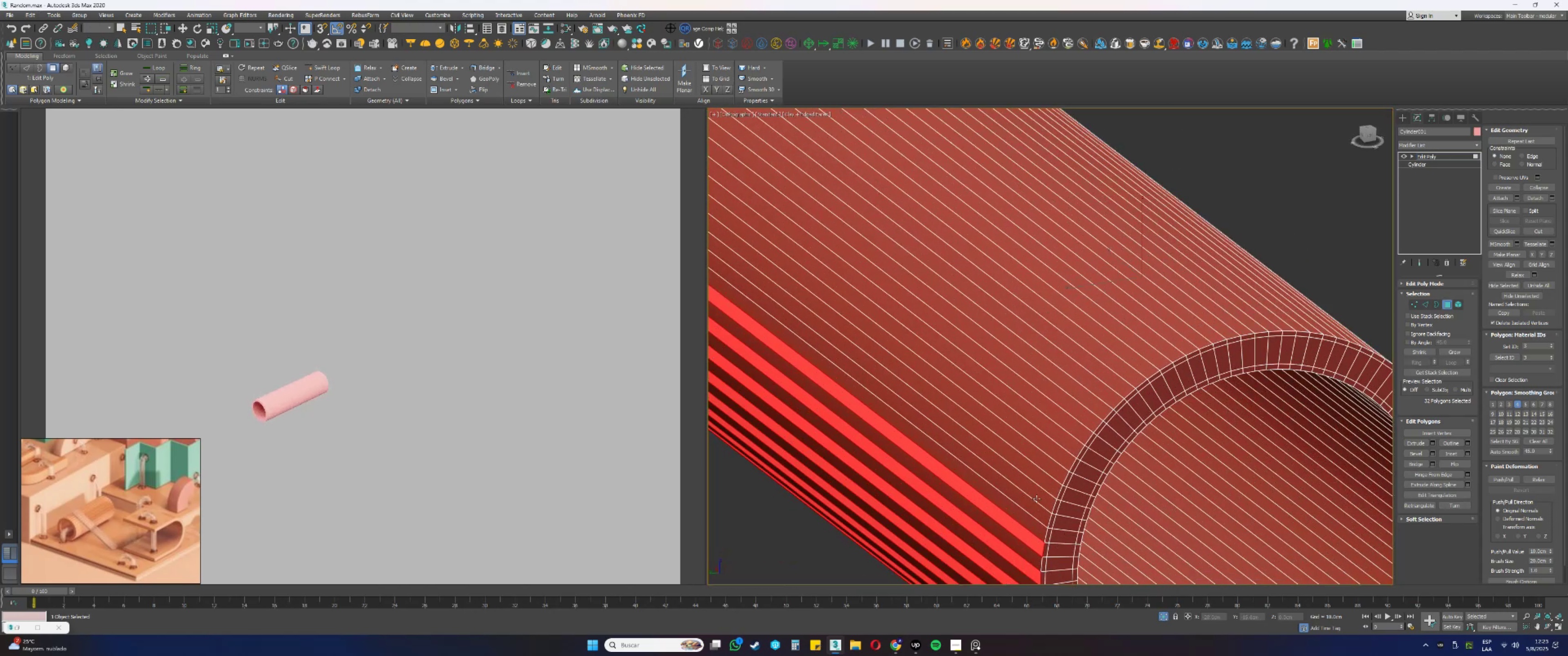 
hold_key(key=ControlLeft, duration=1.53)
left_click([1040, 507])
 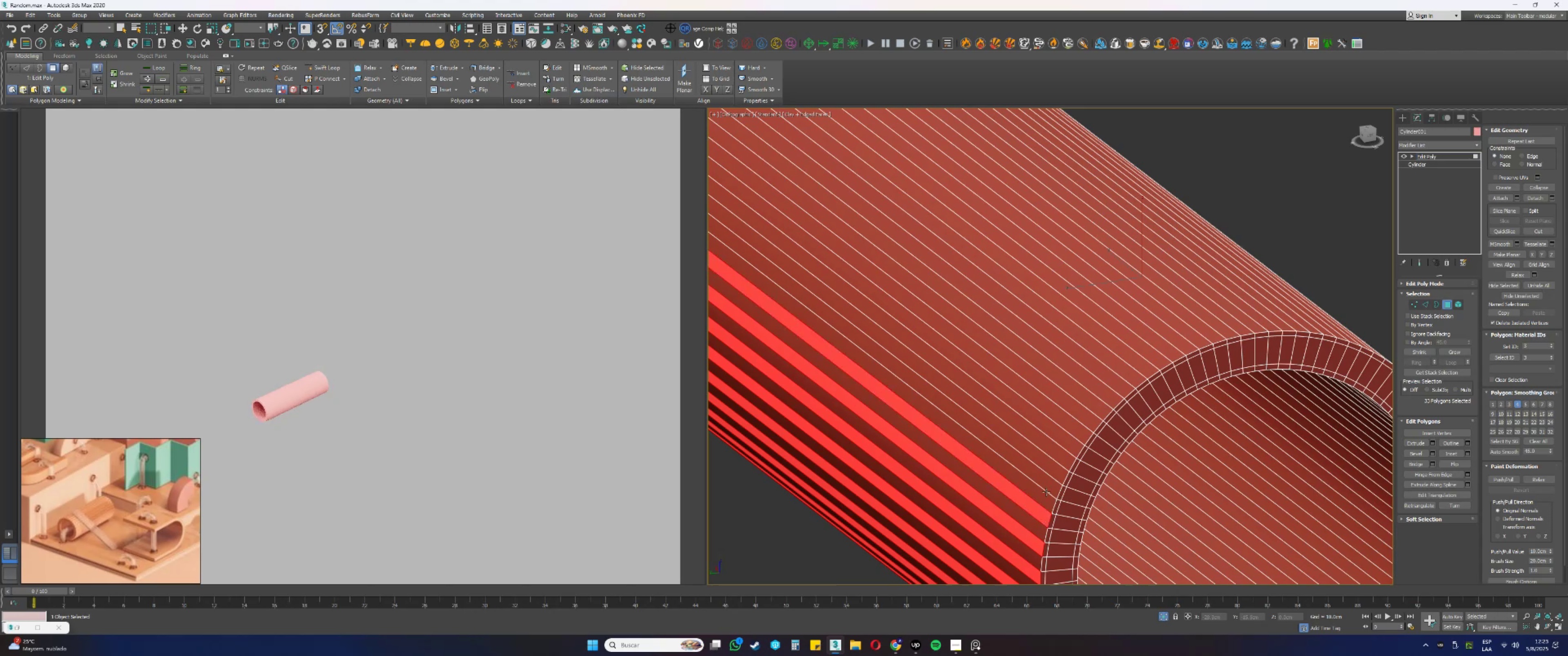 
left_click([1050, 488])
 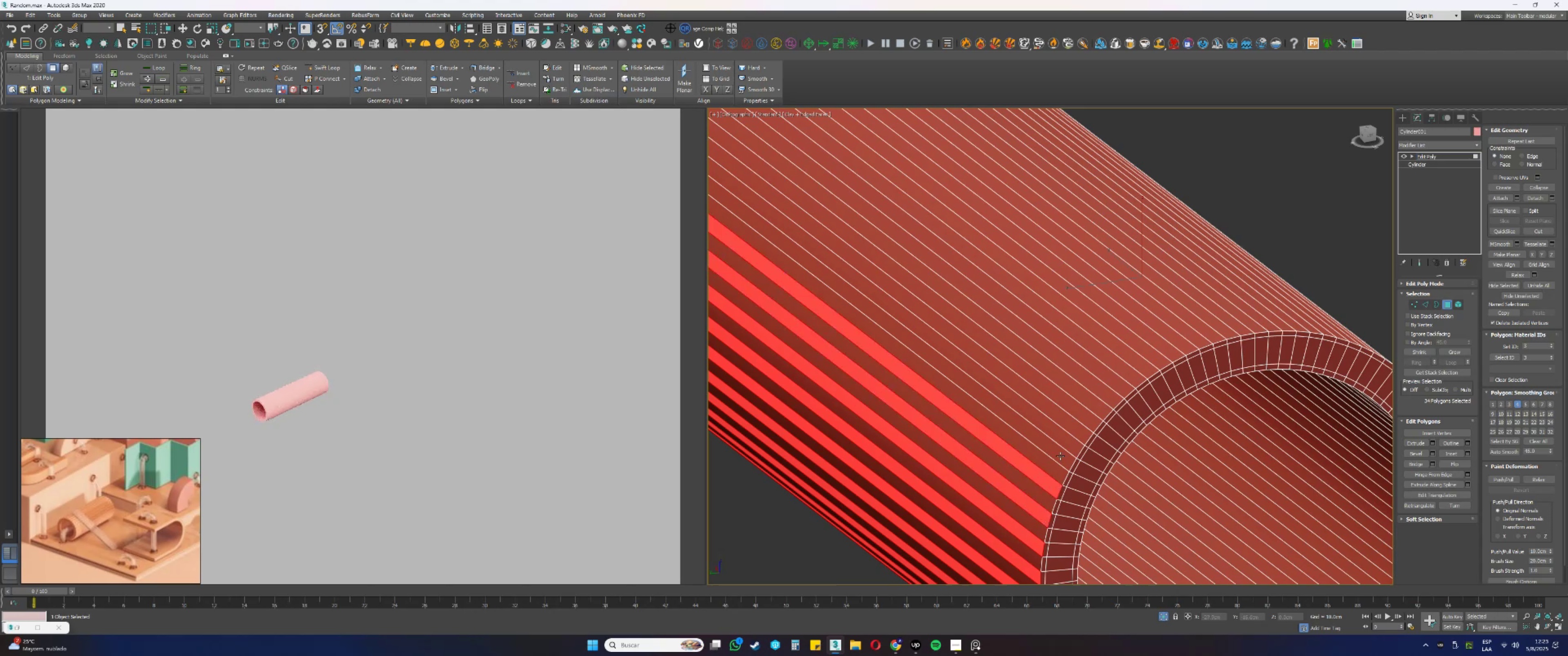 
double_click([1061, 451])
 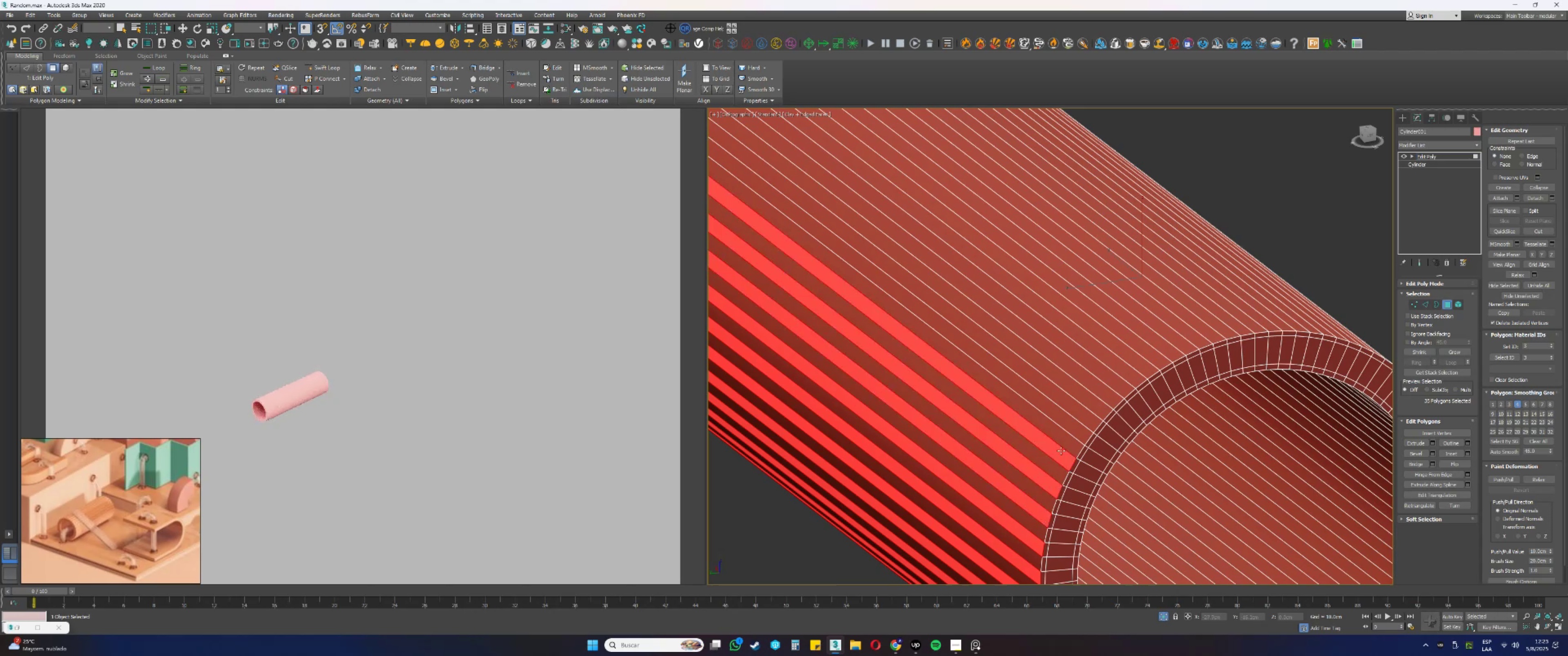 
hold_key(key=ControlLeft, duration=1.52)
triple_click([1078, 427])
 